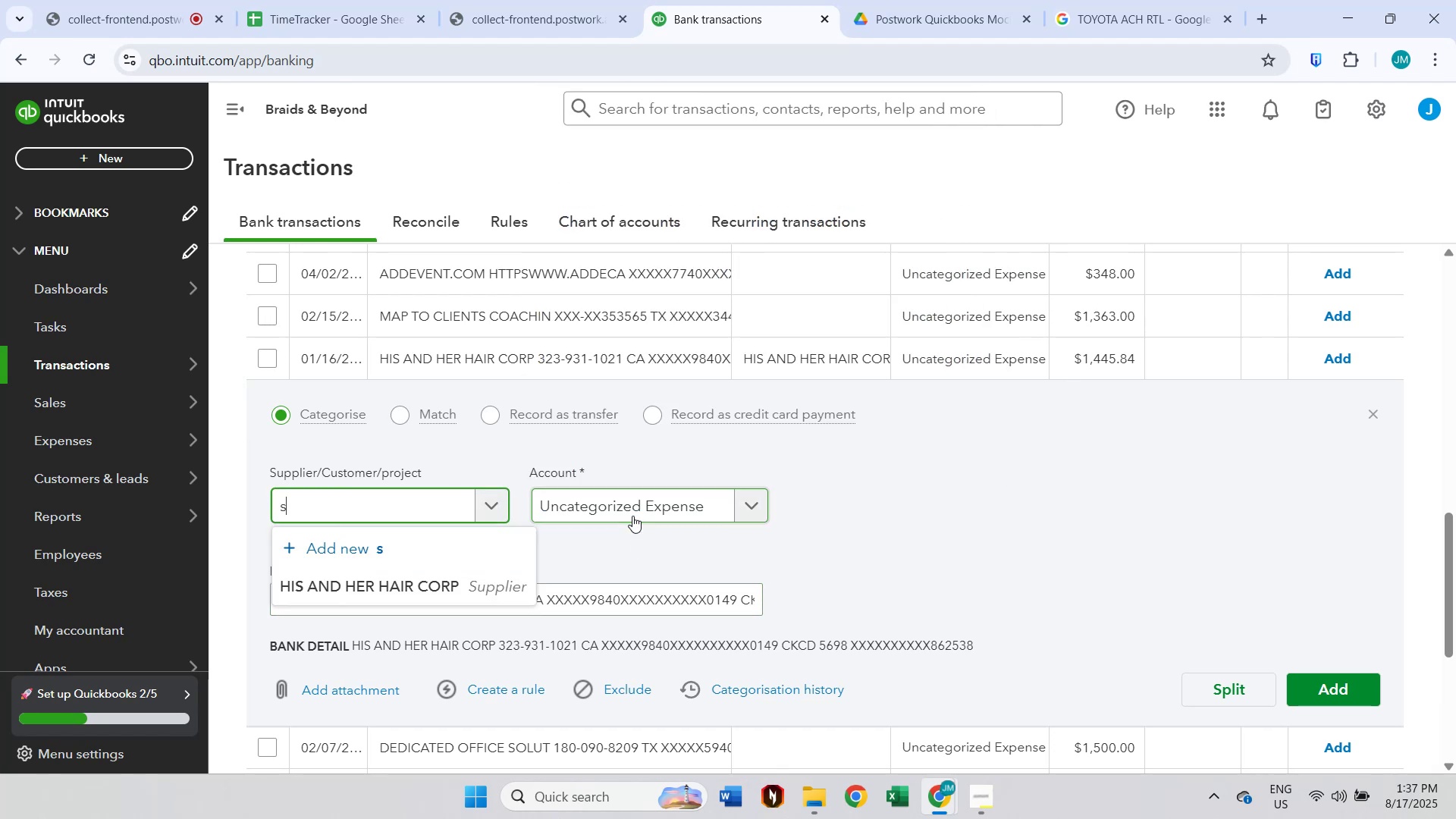 
left_click([632, 516])
 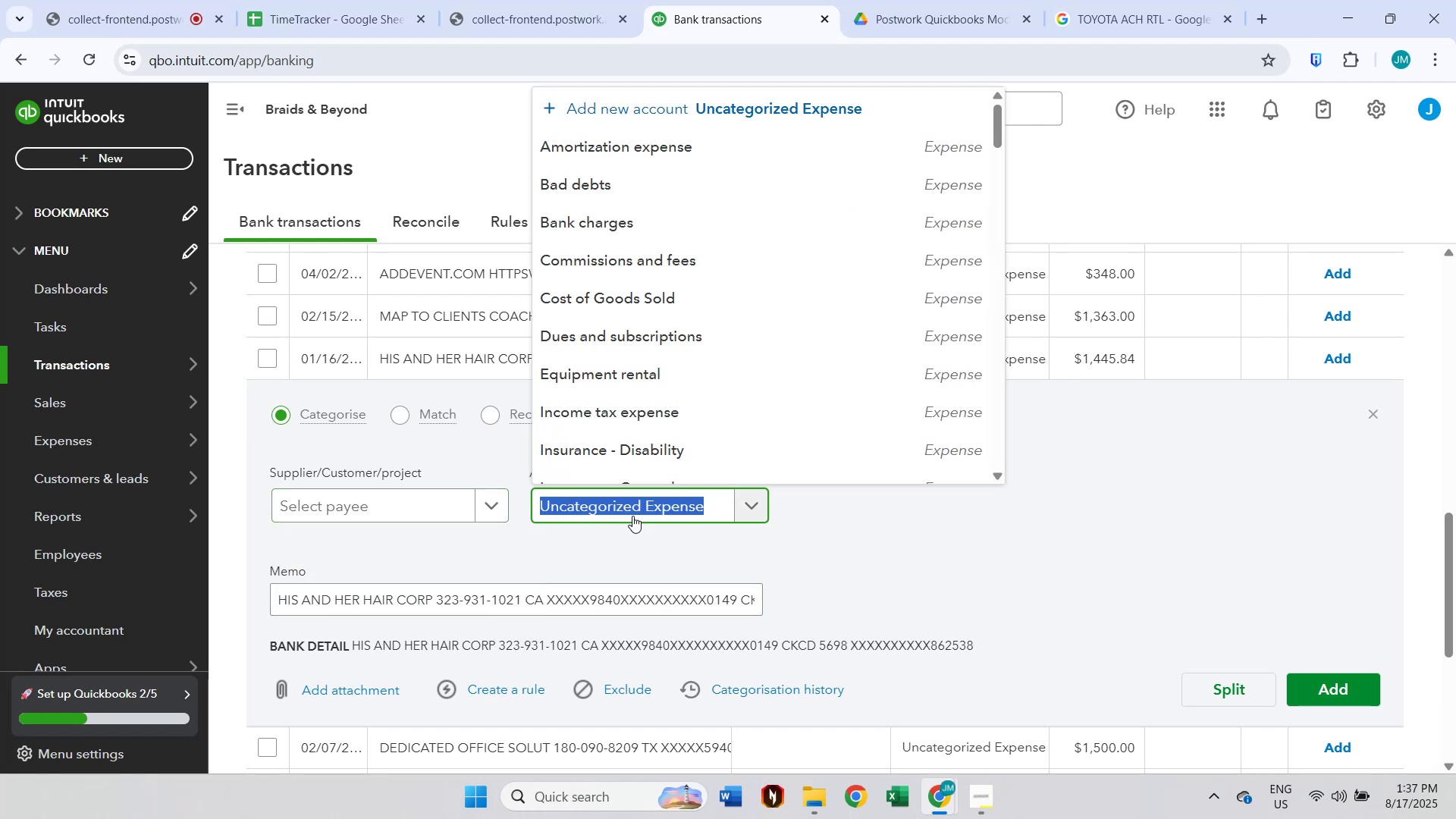 
type(su)
 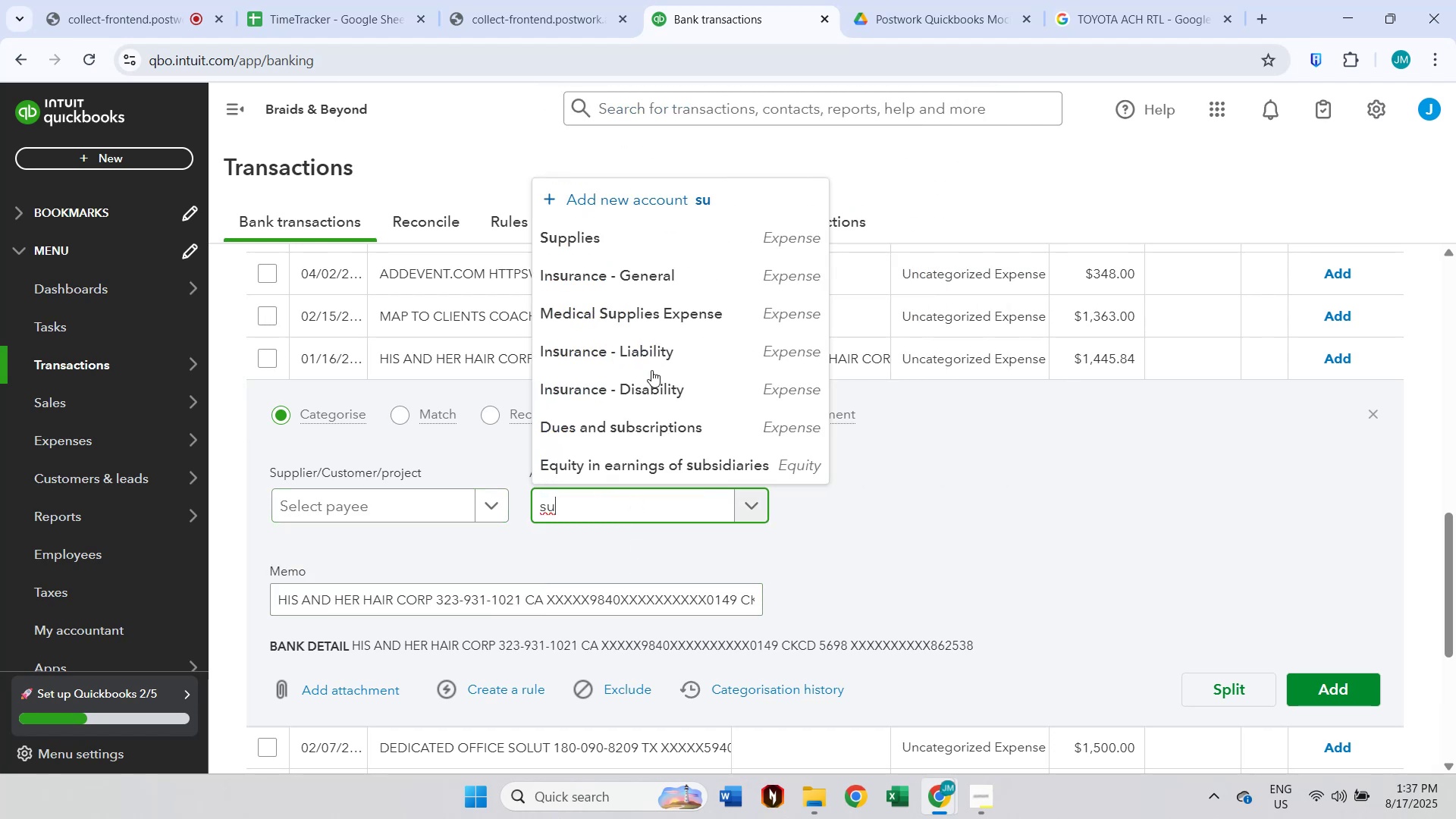 
left_click([657, 243])
 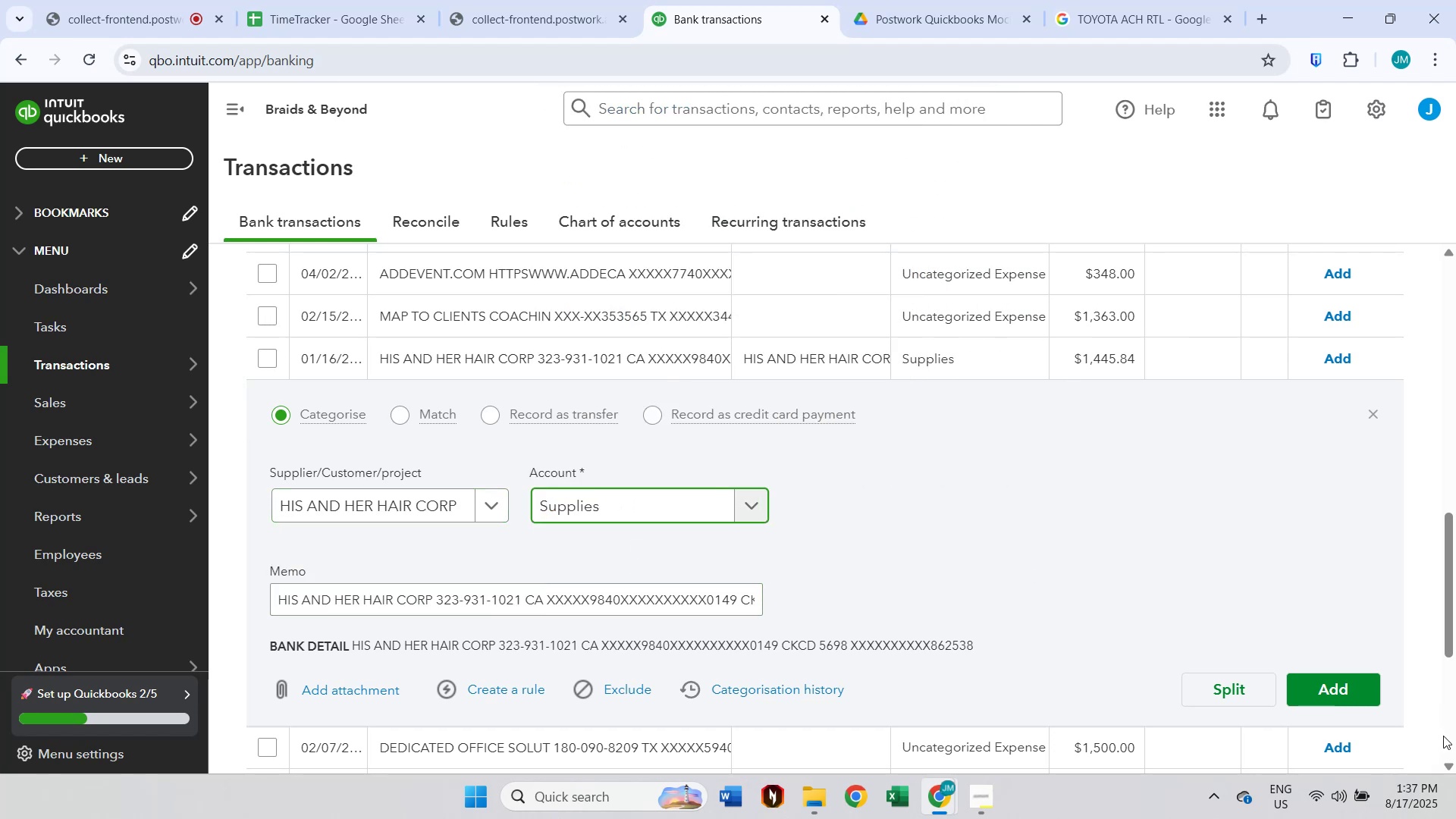 
left_click([1370, 689])
 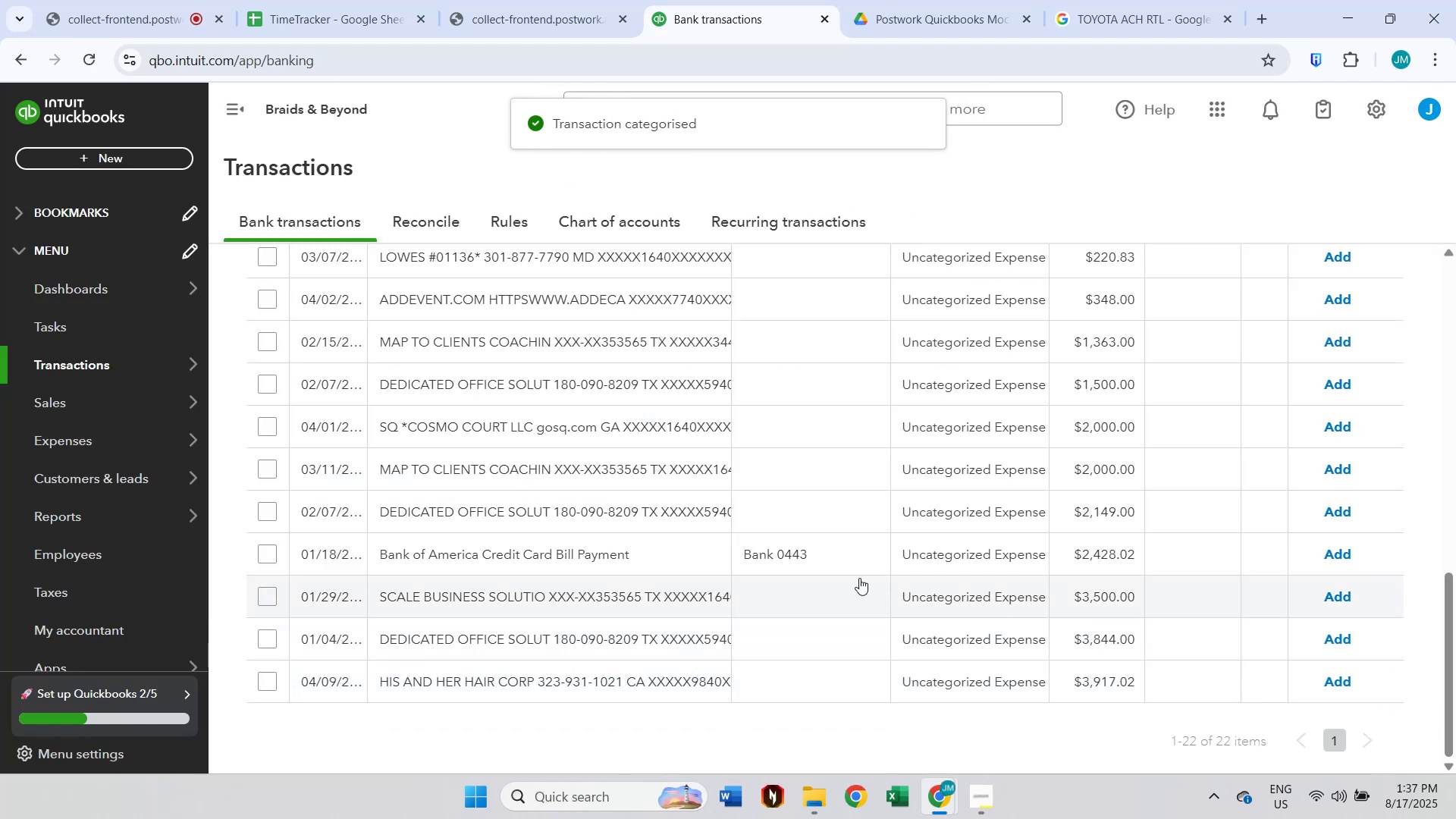 
scroll: coordinate [775, 568], scroll_direction: up, amount: 2.0
 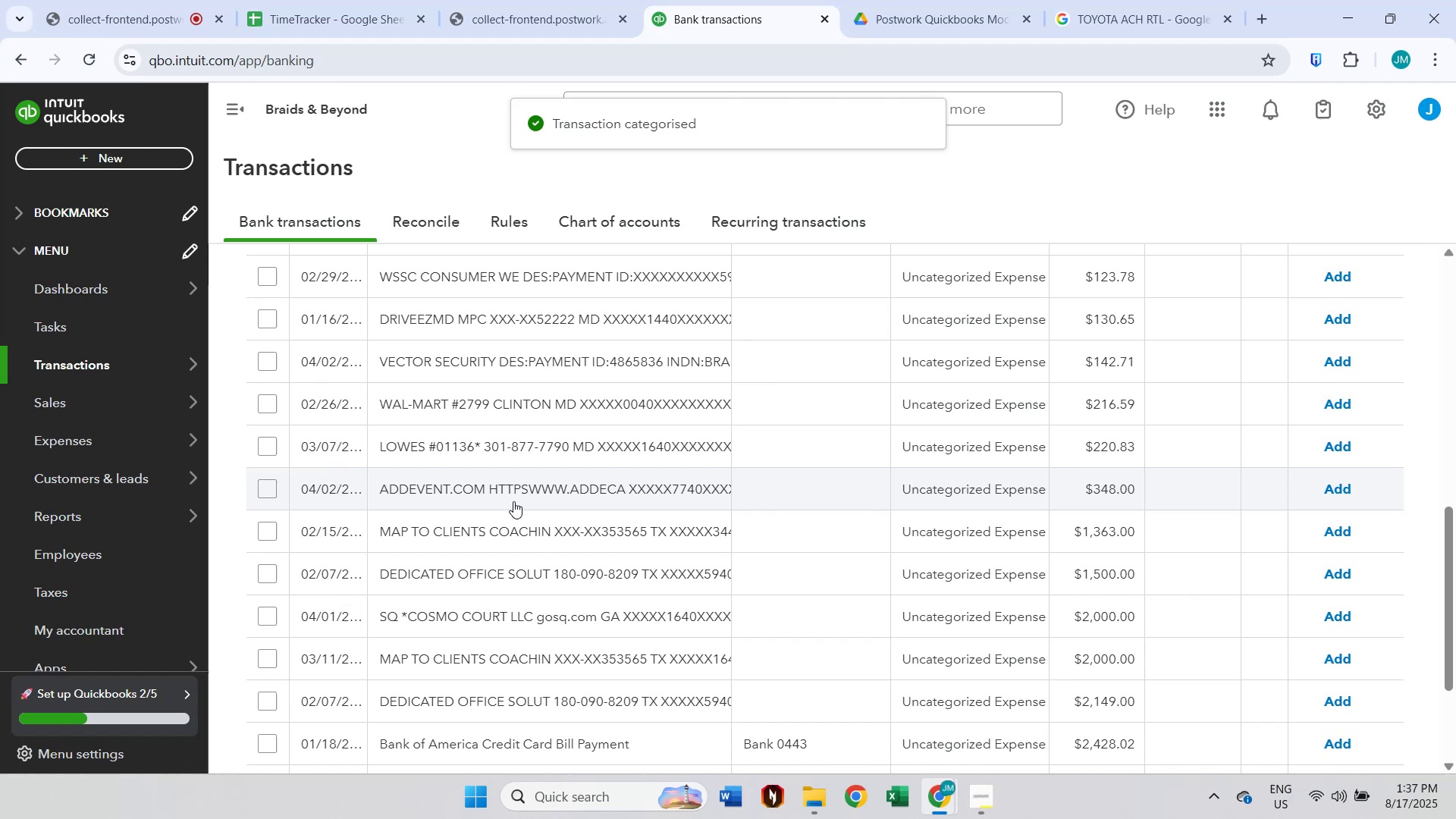 
left_click([513, 501])
 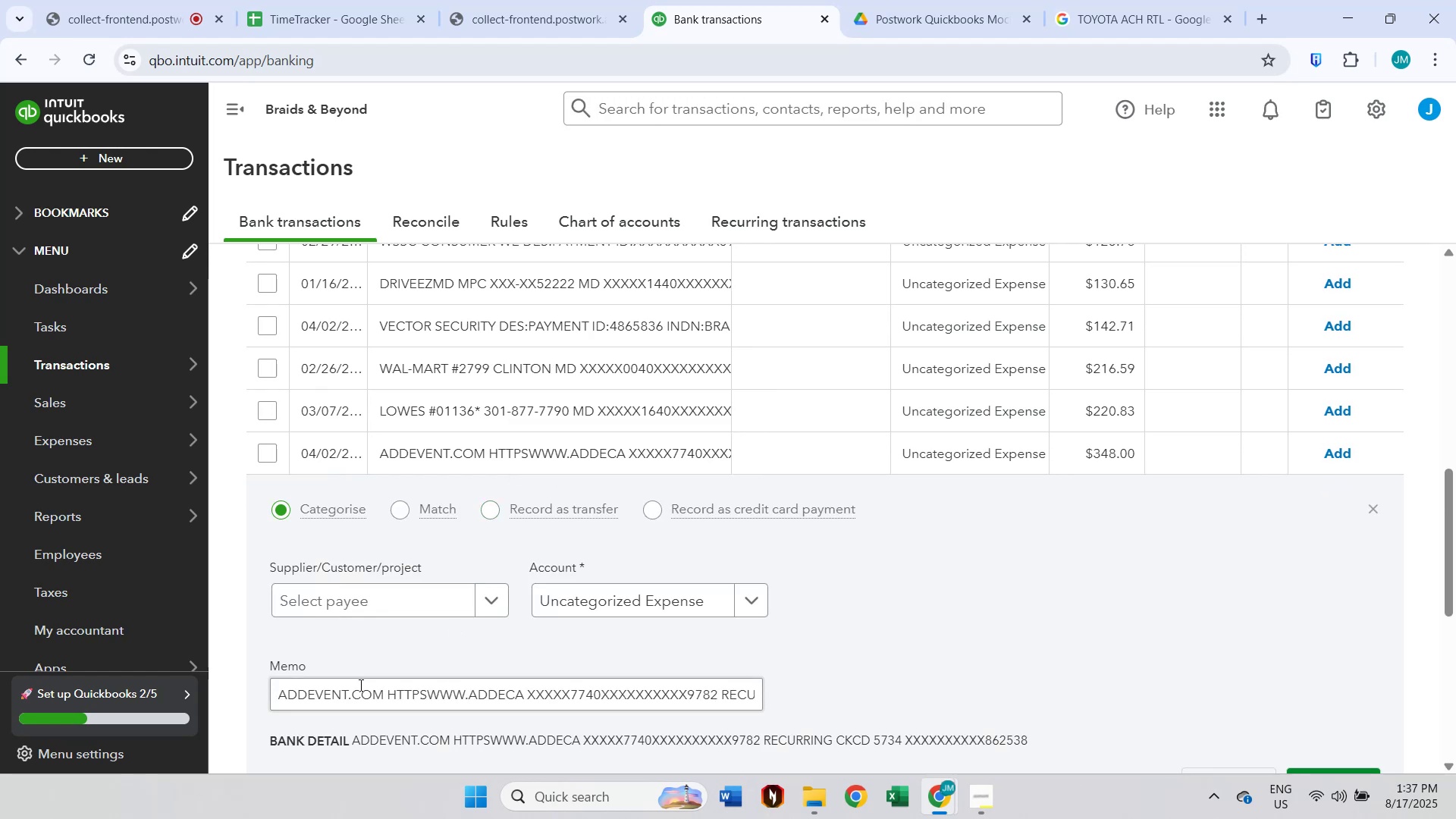 
left_click_drag(start_coordinate=[348, 695], to_coordinate=[262, 692])
 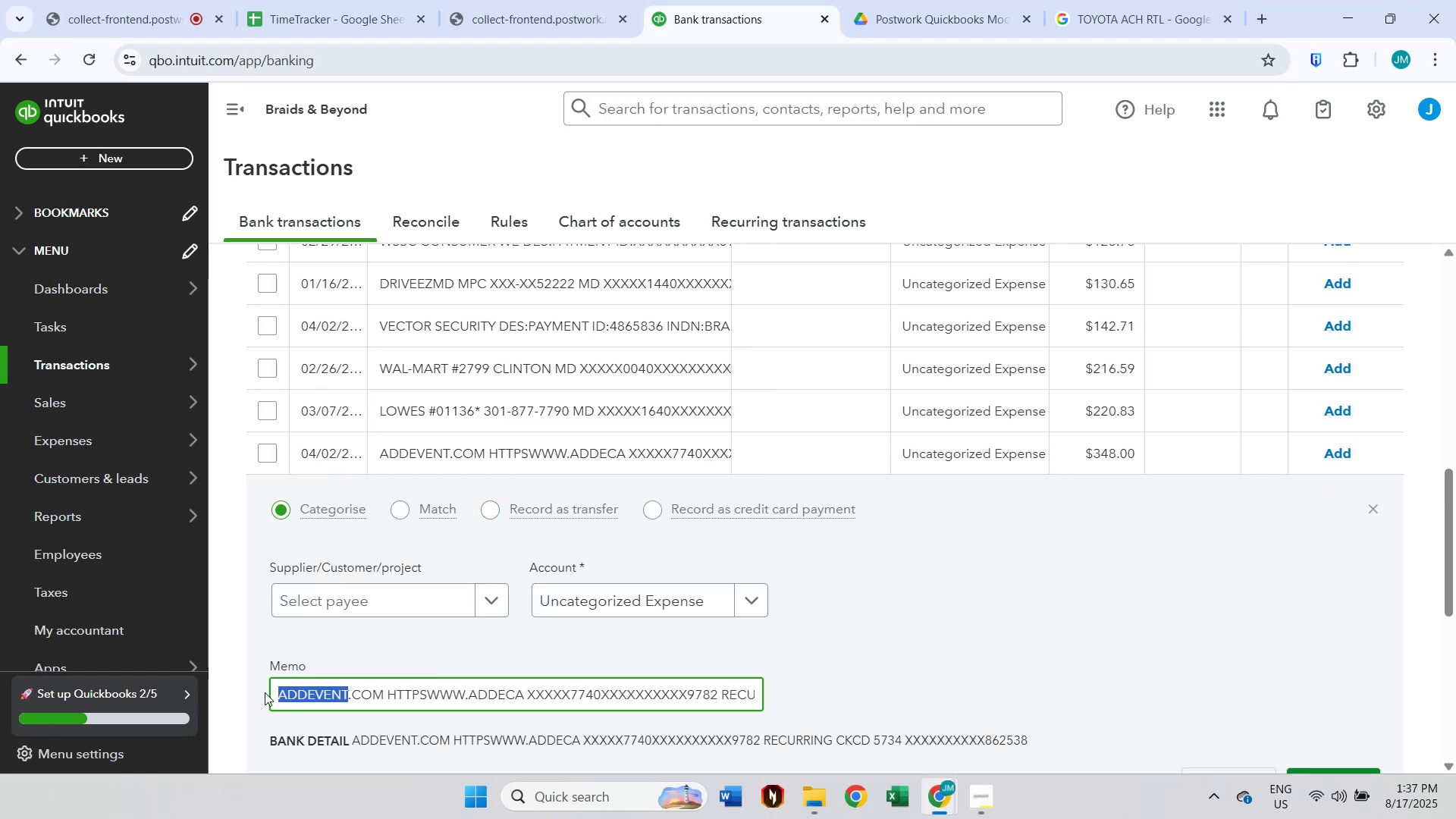 
key(Control+ControlLeft)
 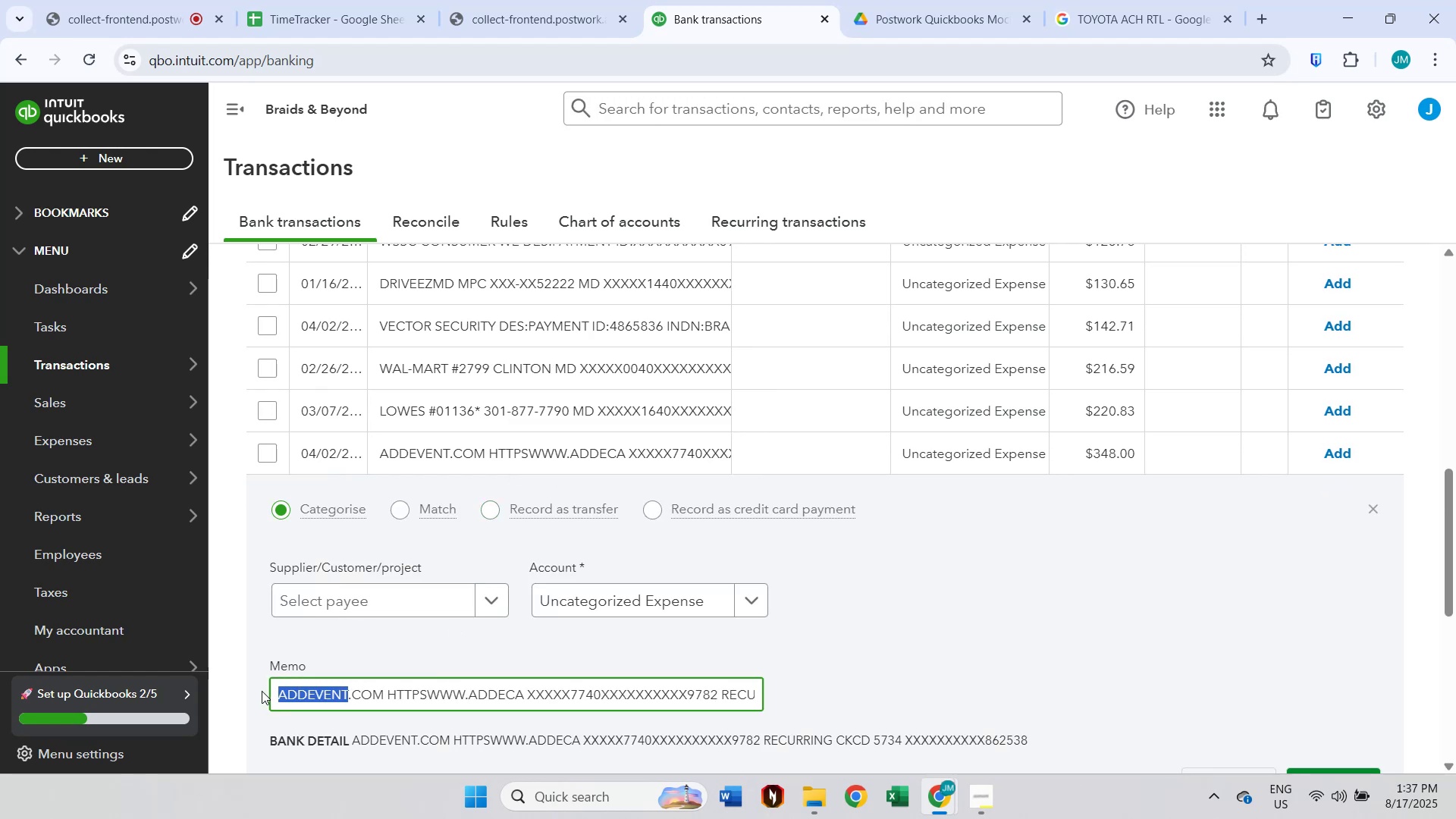 
key(Control+C)
 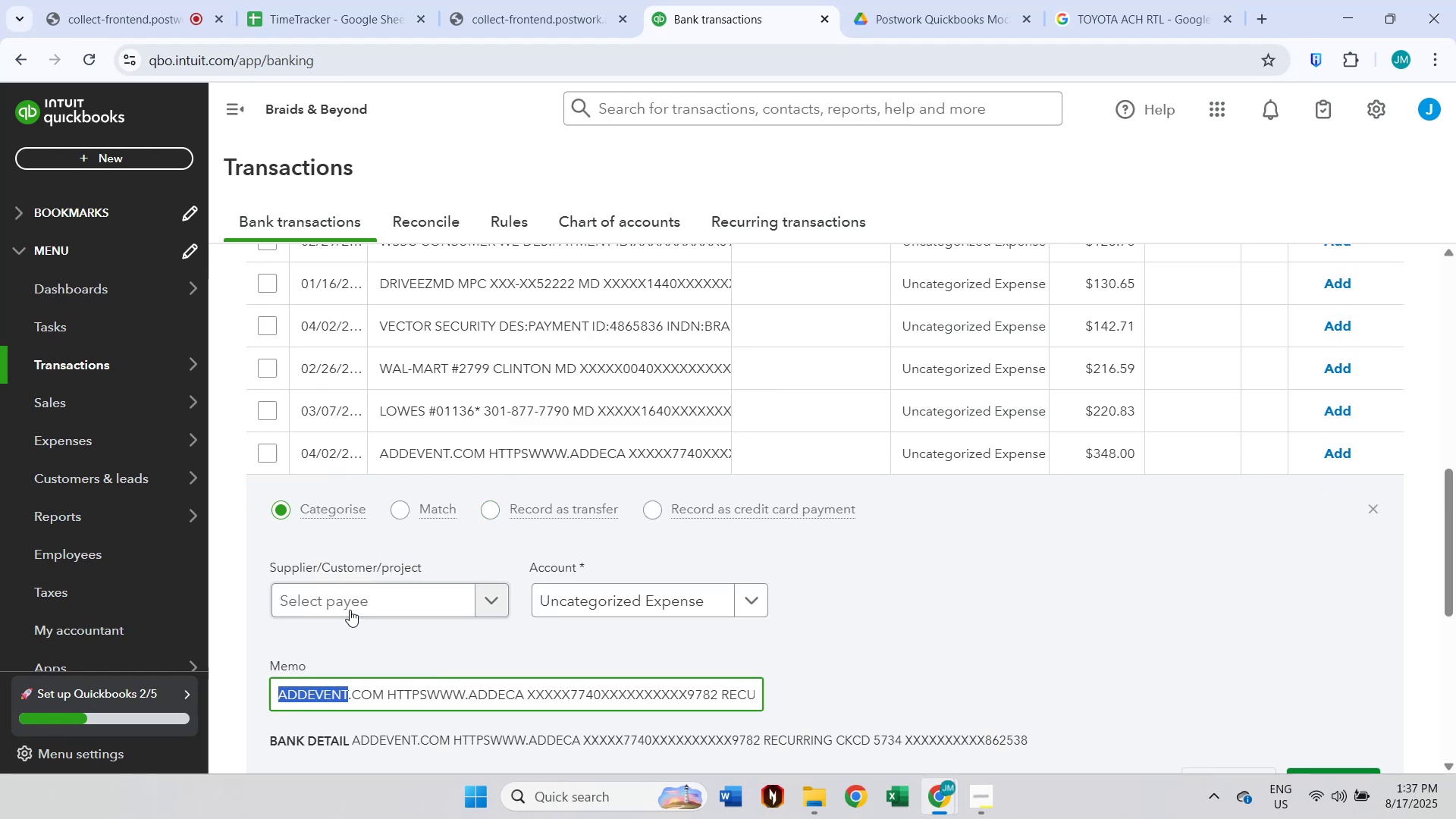 
left_click([355, 601])
 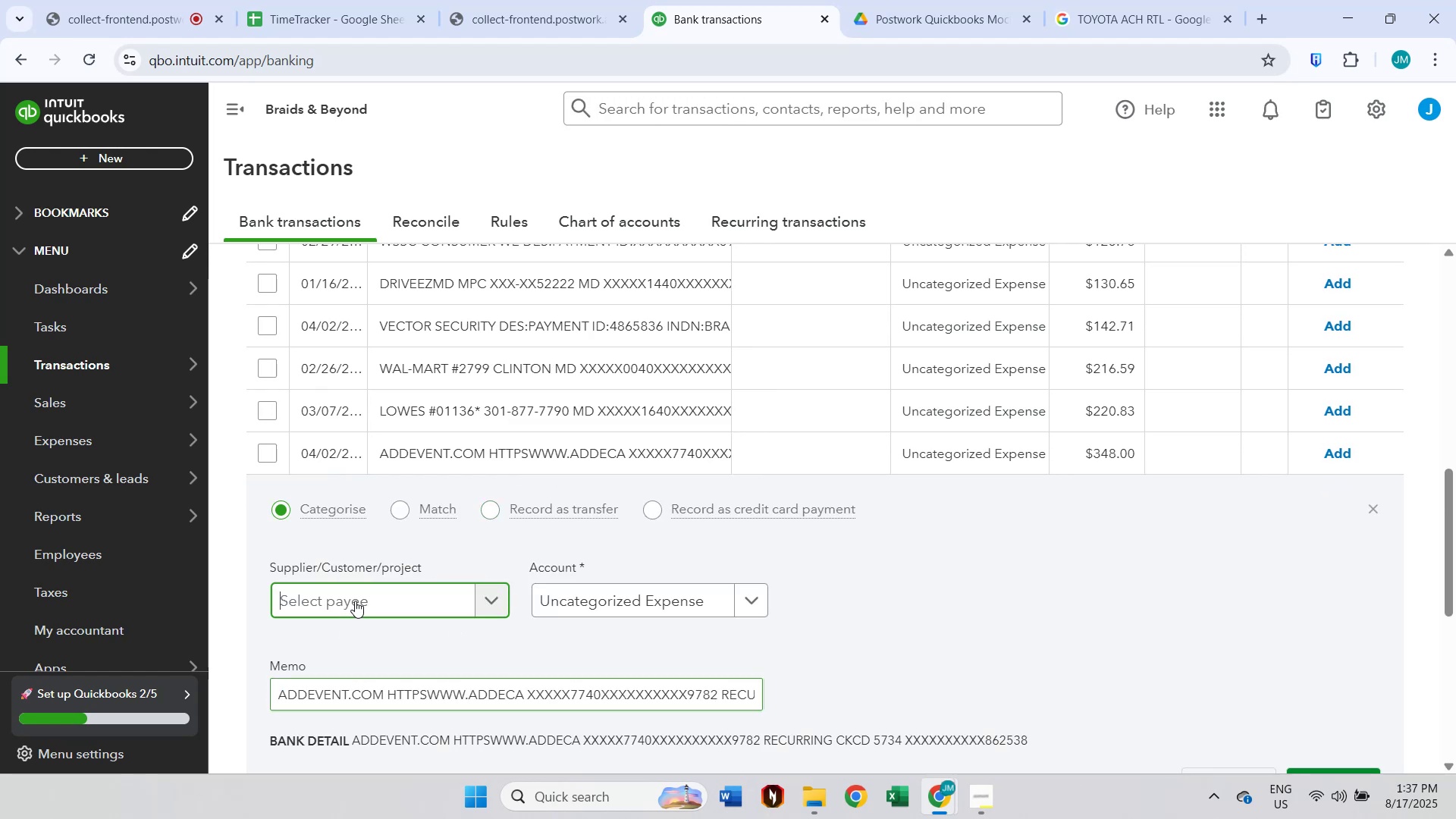 
key(Control+ControlLeft)
 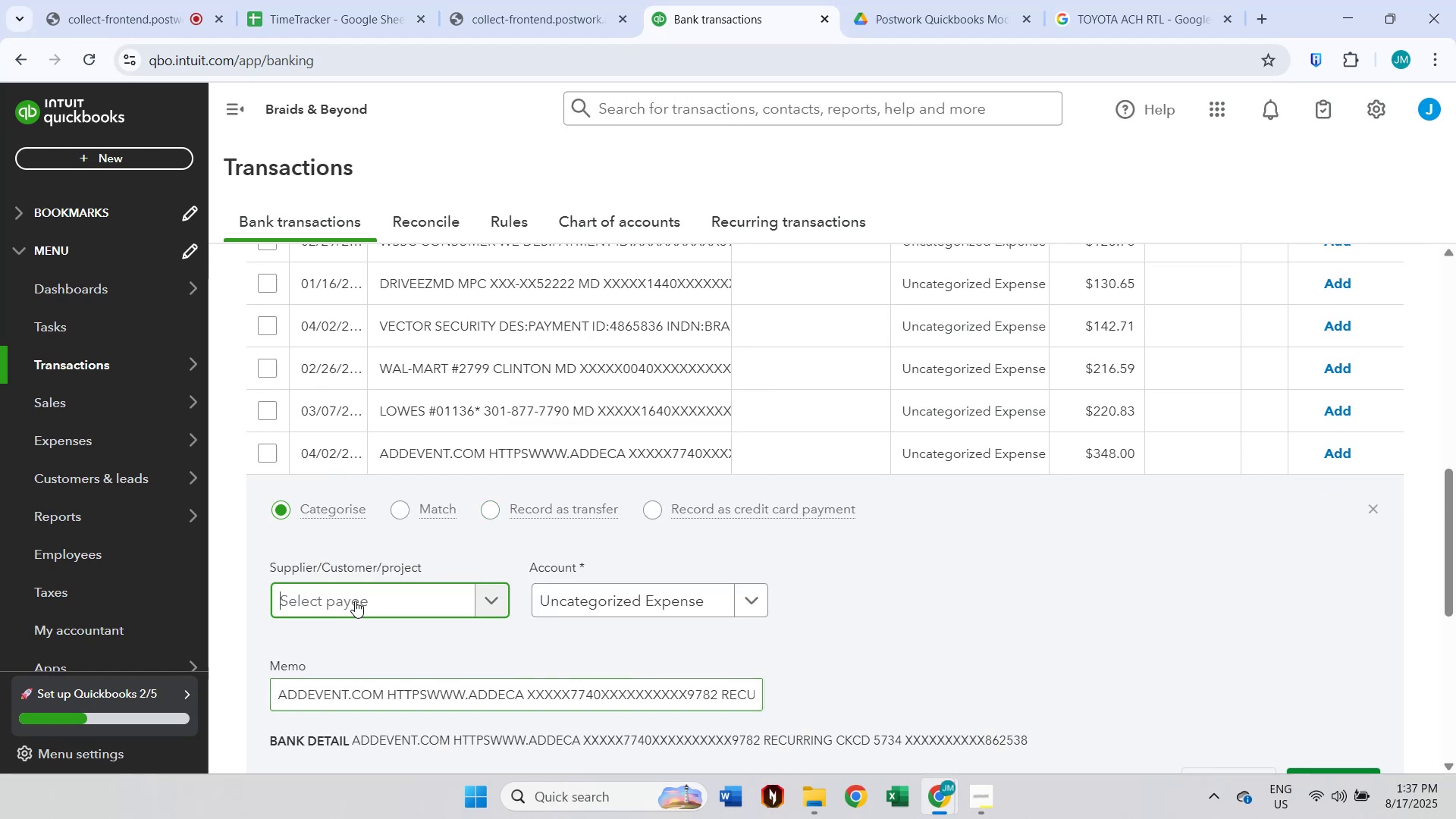 
key(Control+V)
 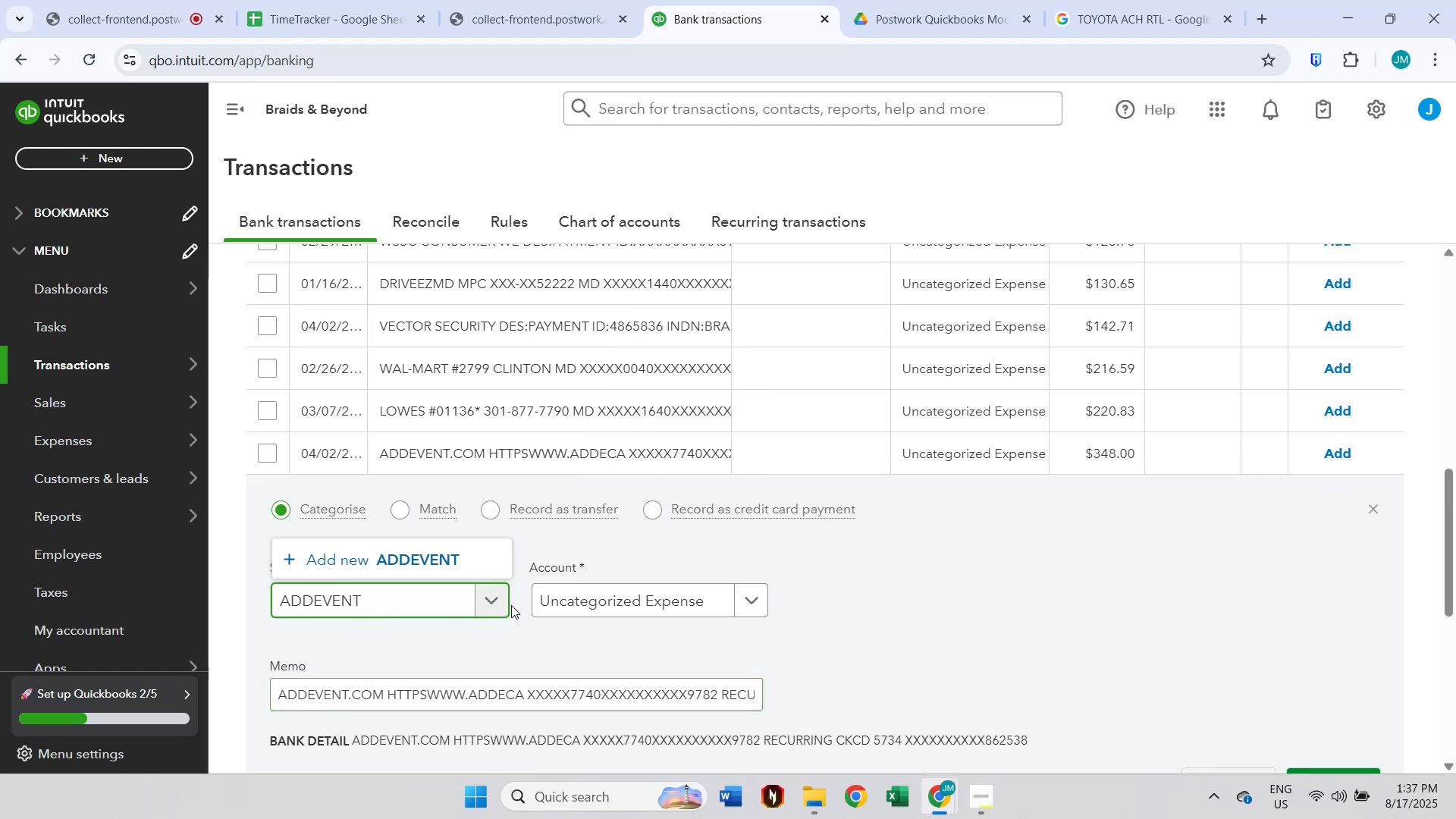 
left_click([482, 557])
 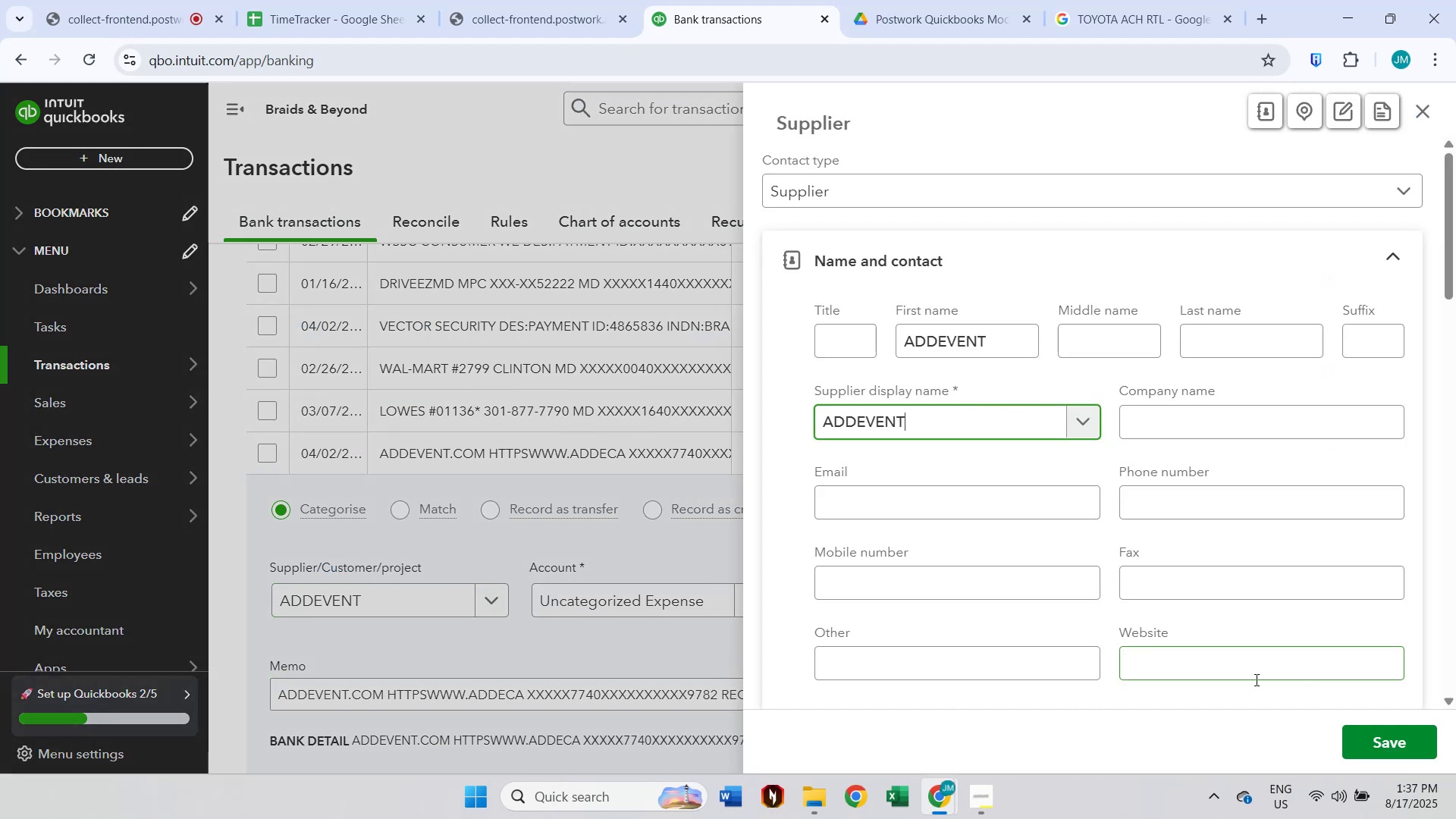 
left_click([1385, 748])
 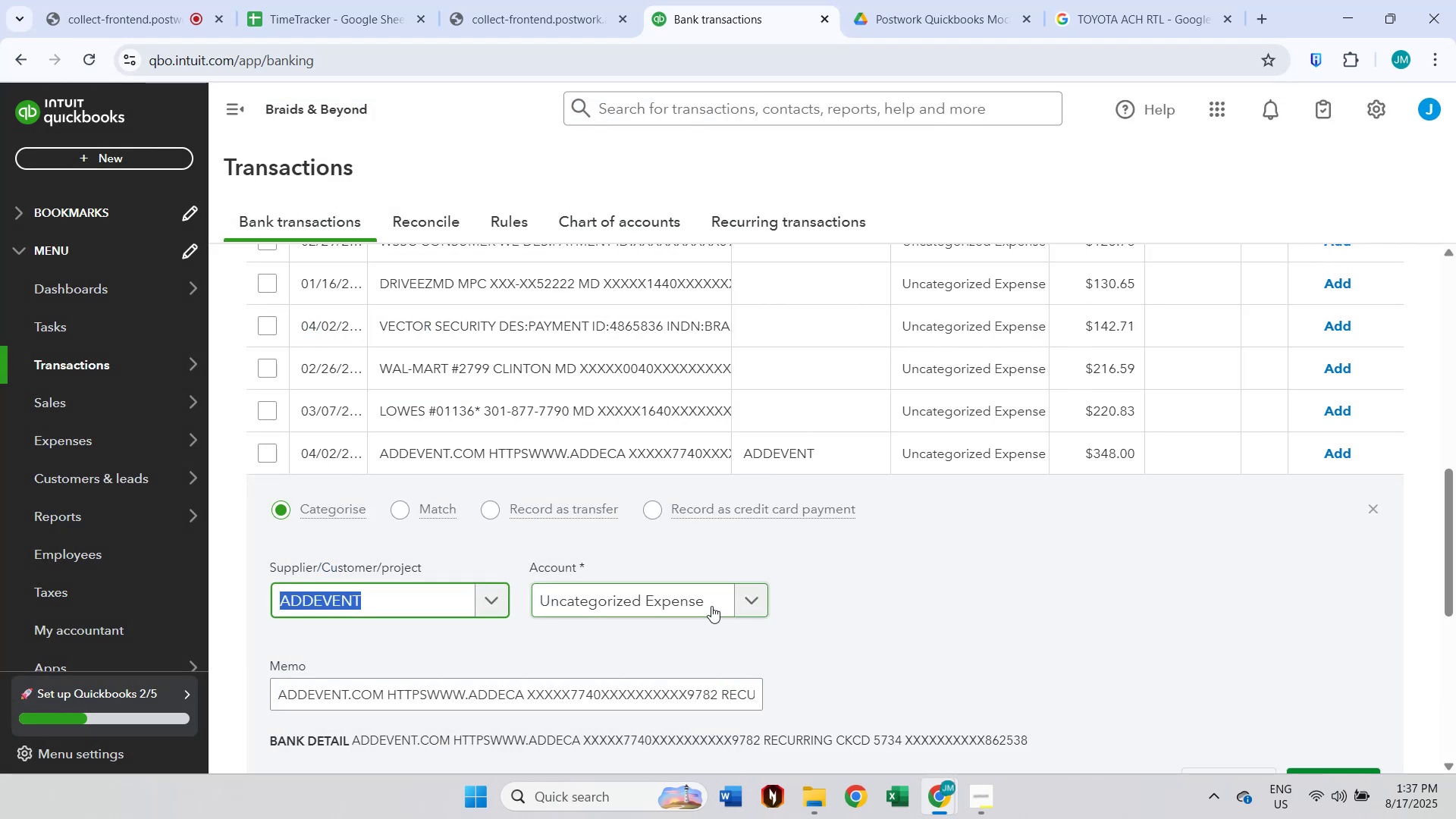 
left_click([711, 606])
 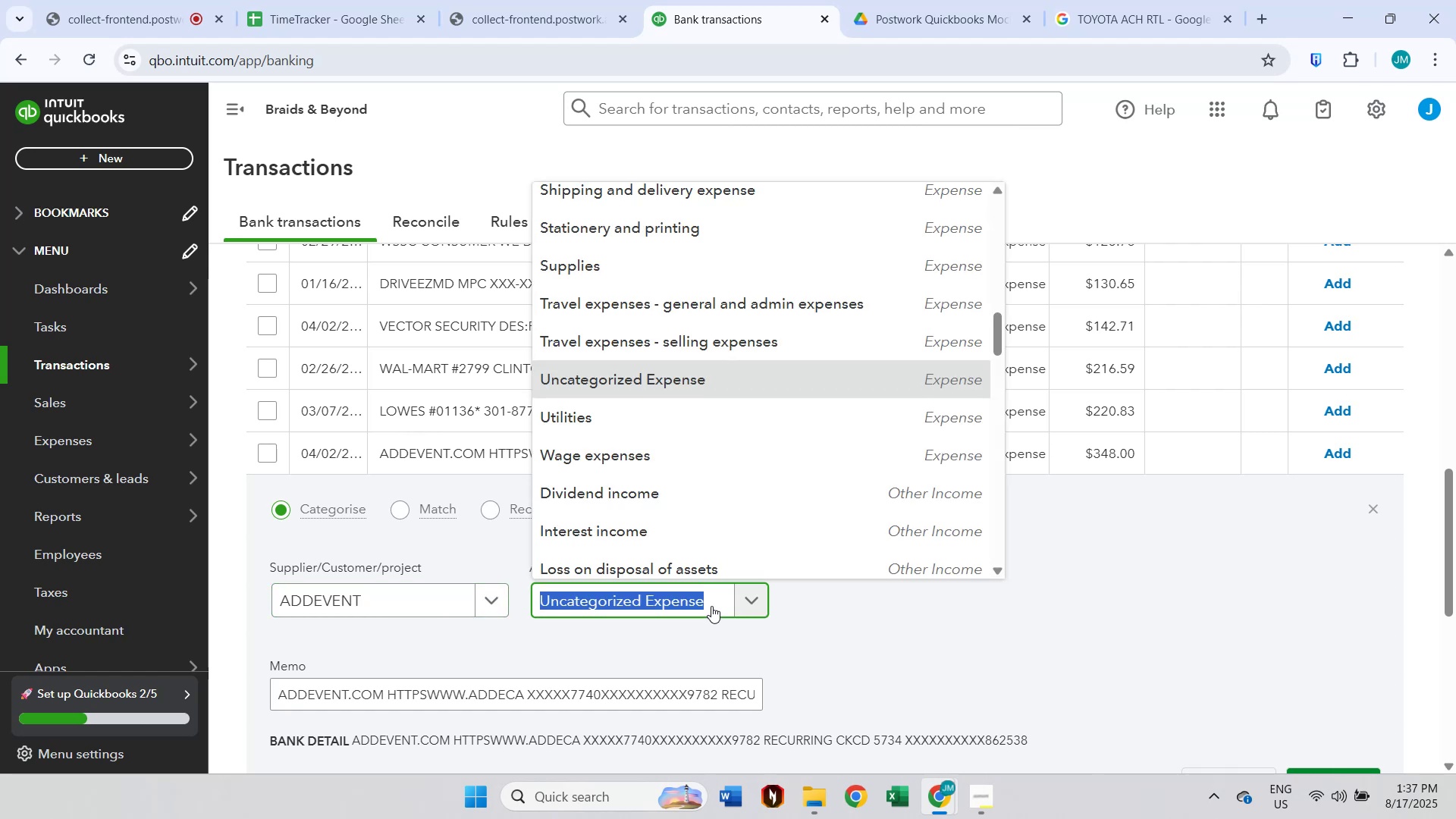 
type(dues)
 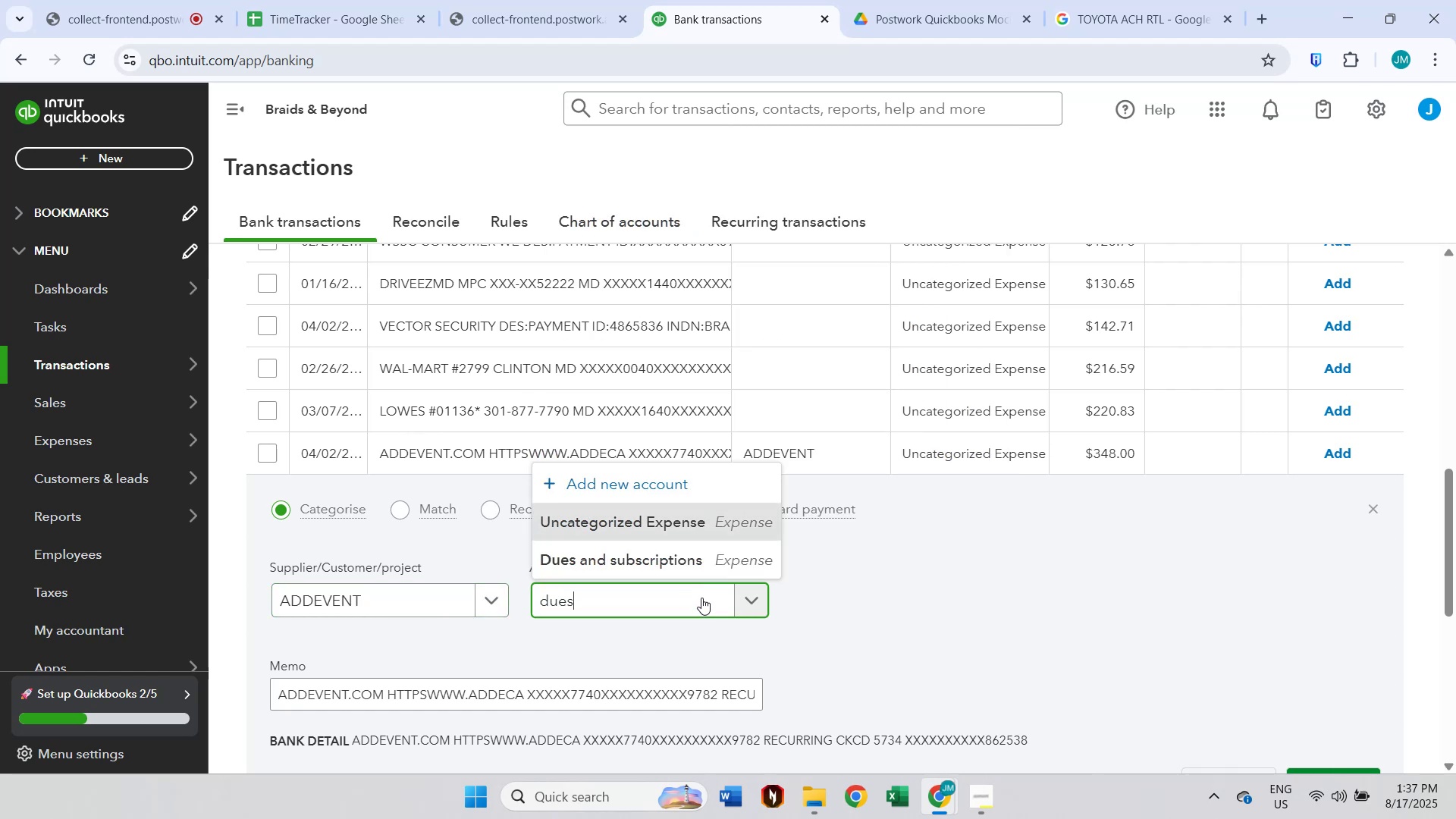 
left_click([688, 568])
 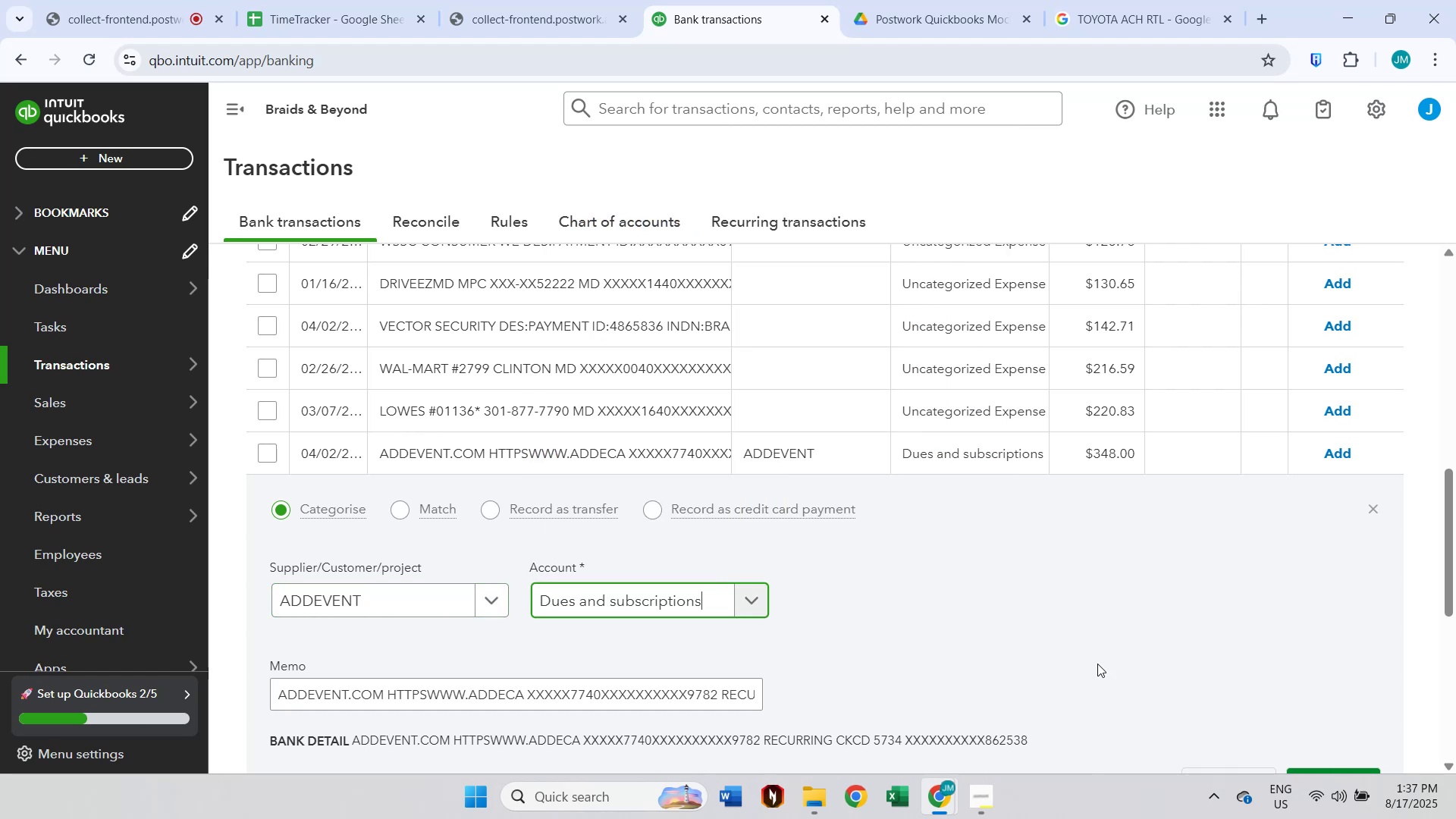 
scroll: coordinate [1276, 624], scroll_direction: down, amount: 1.0
 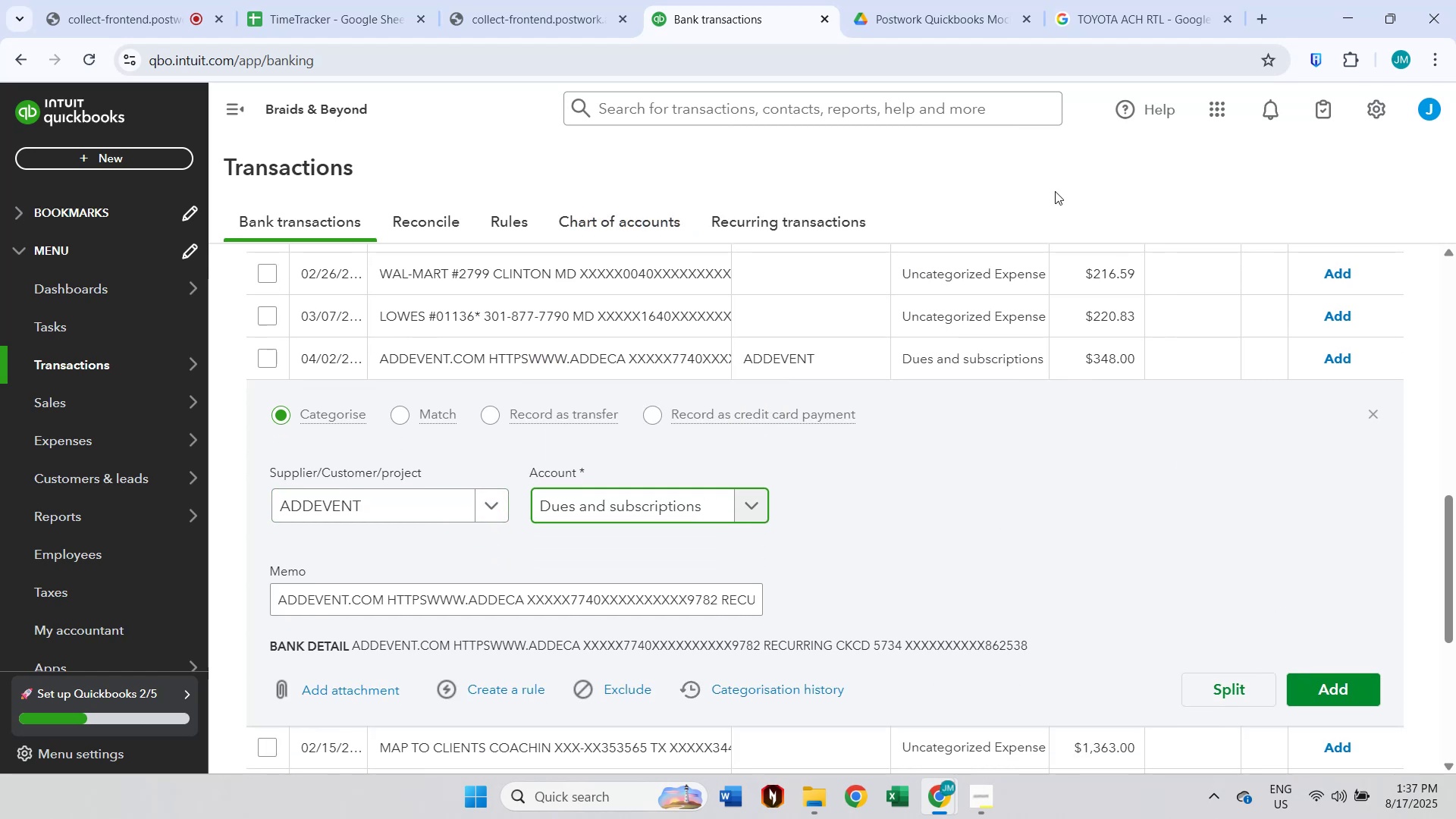 
left_click([1148, 19])
 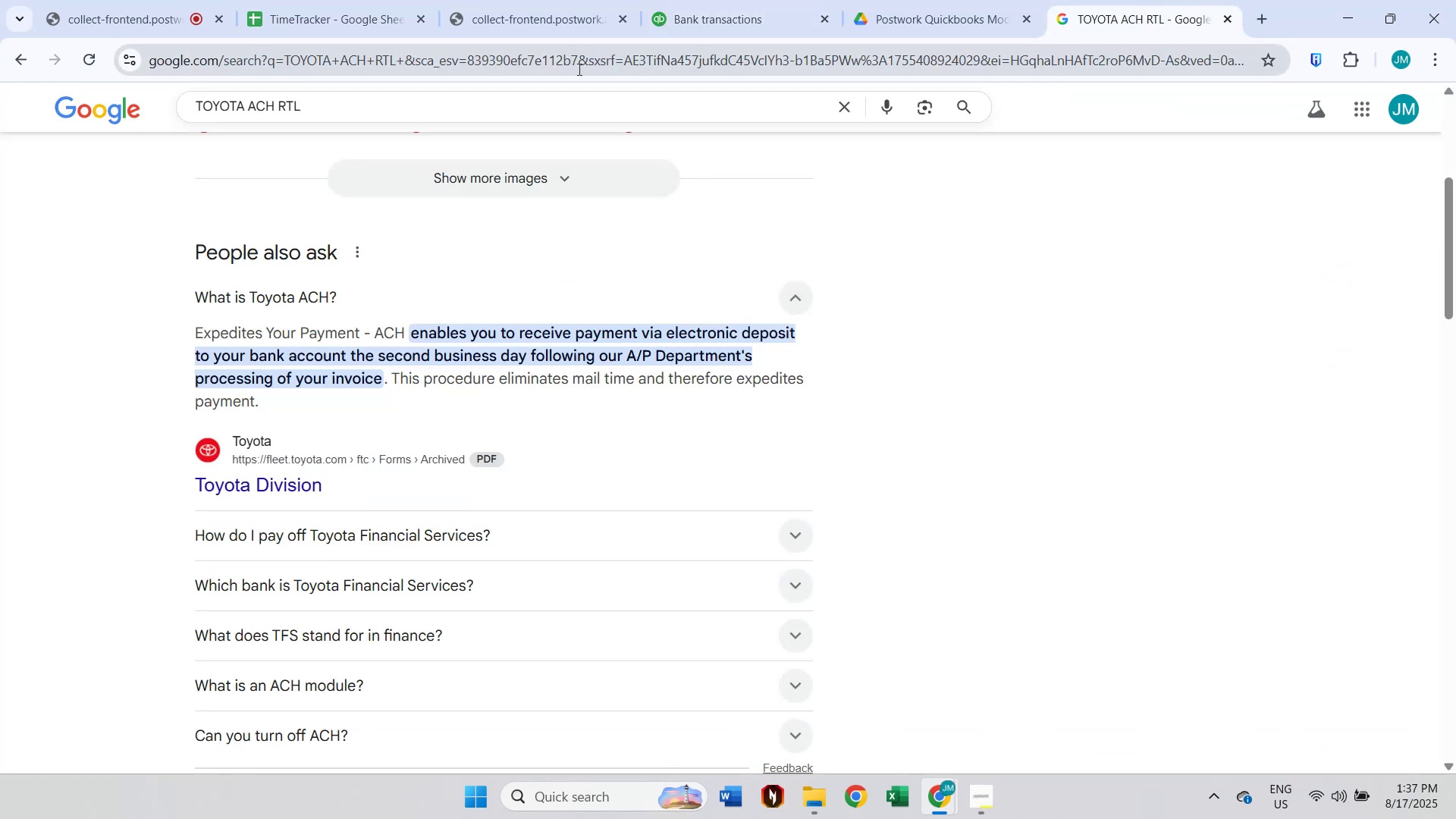 
left_click([546, 92])
 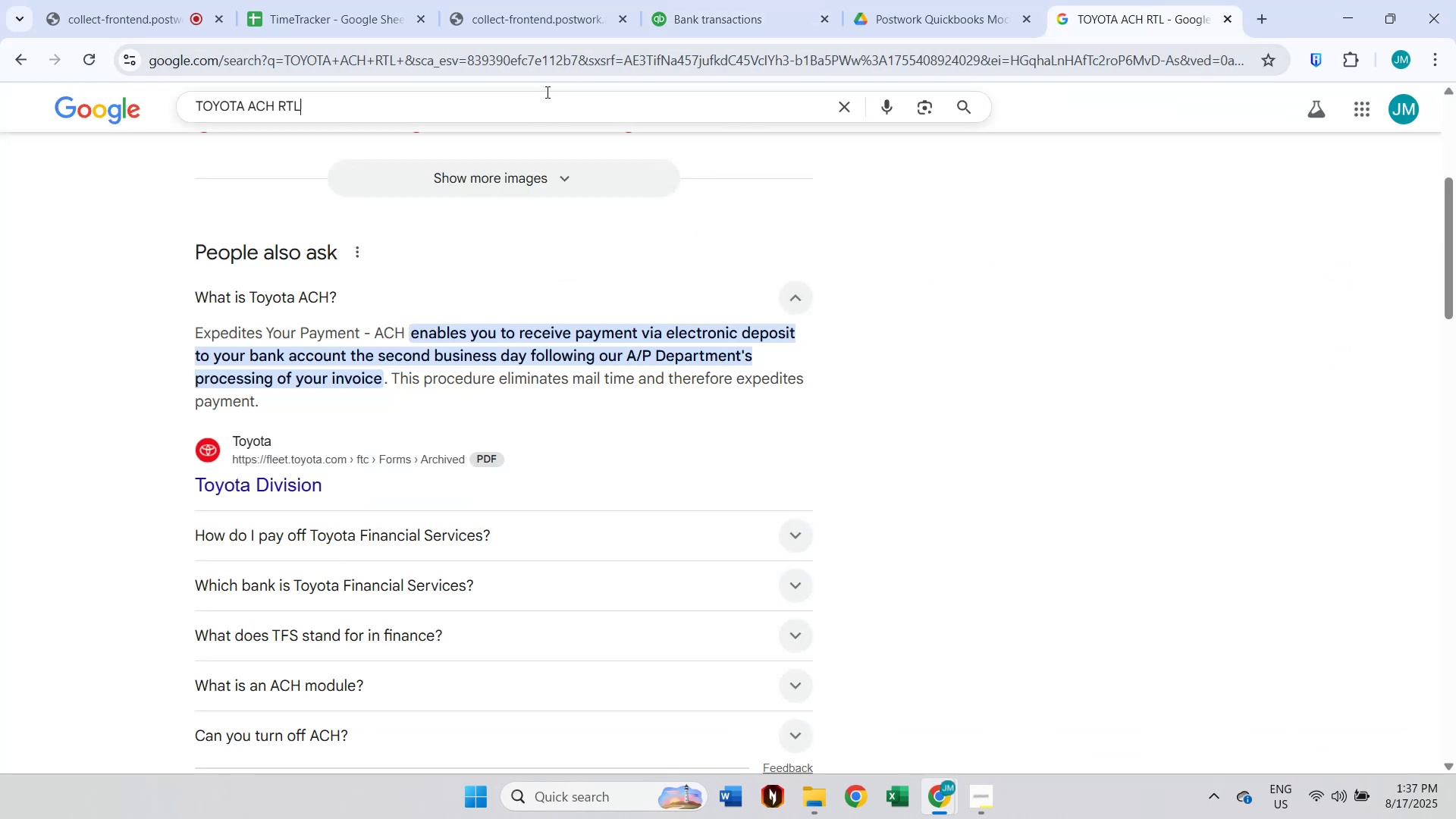 
key(Control+A)
 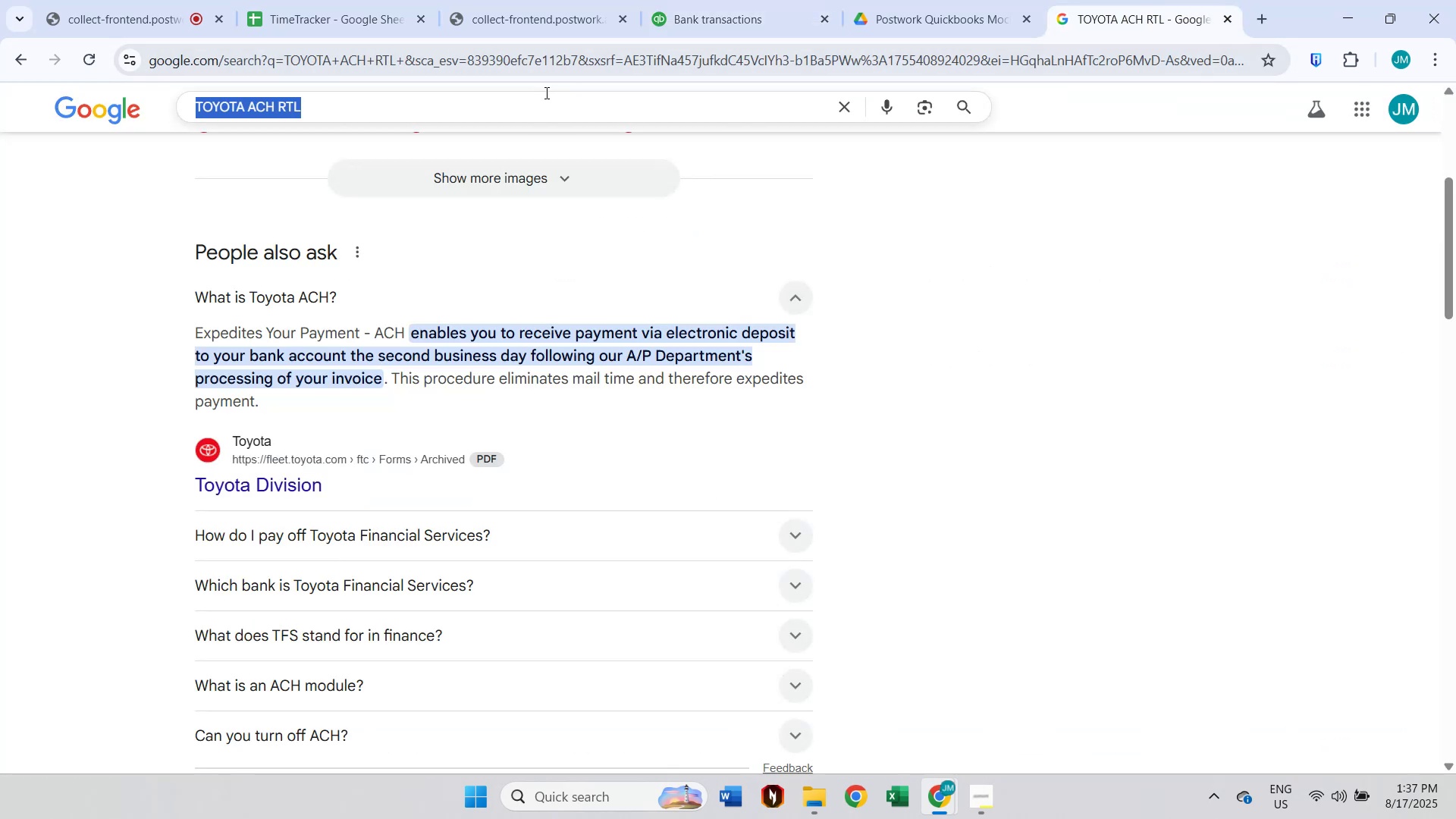 
key(Control+V)
 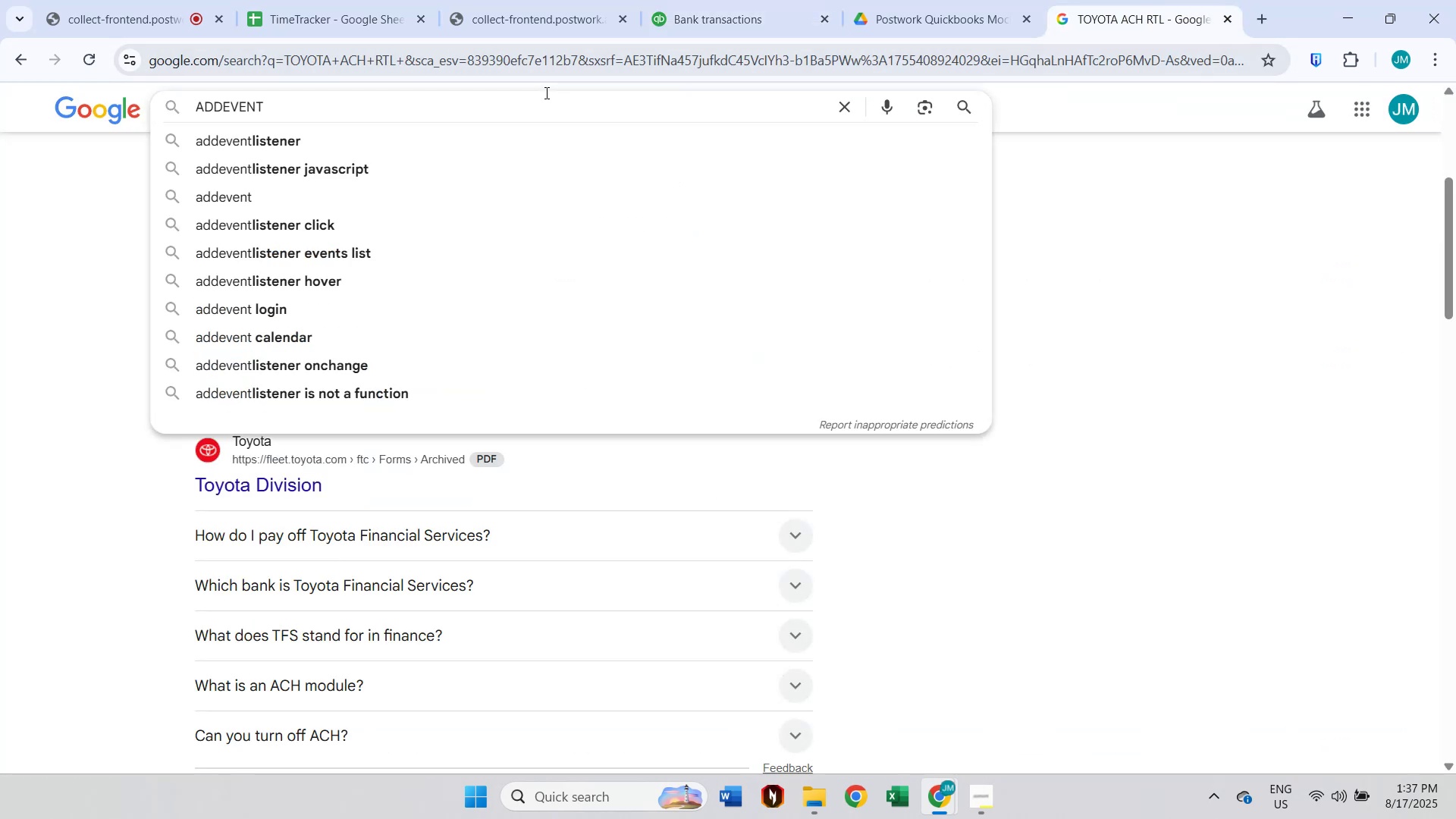 
key(Enter)
 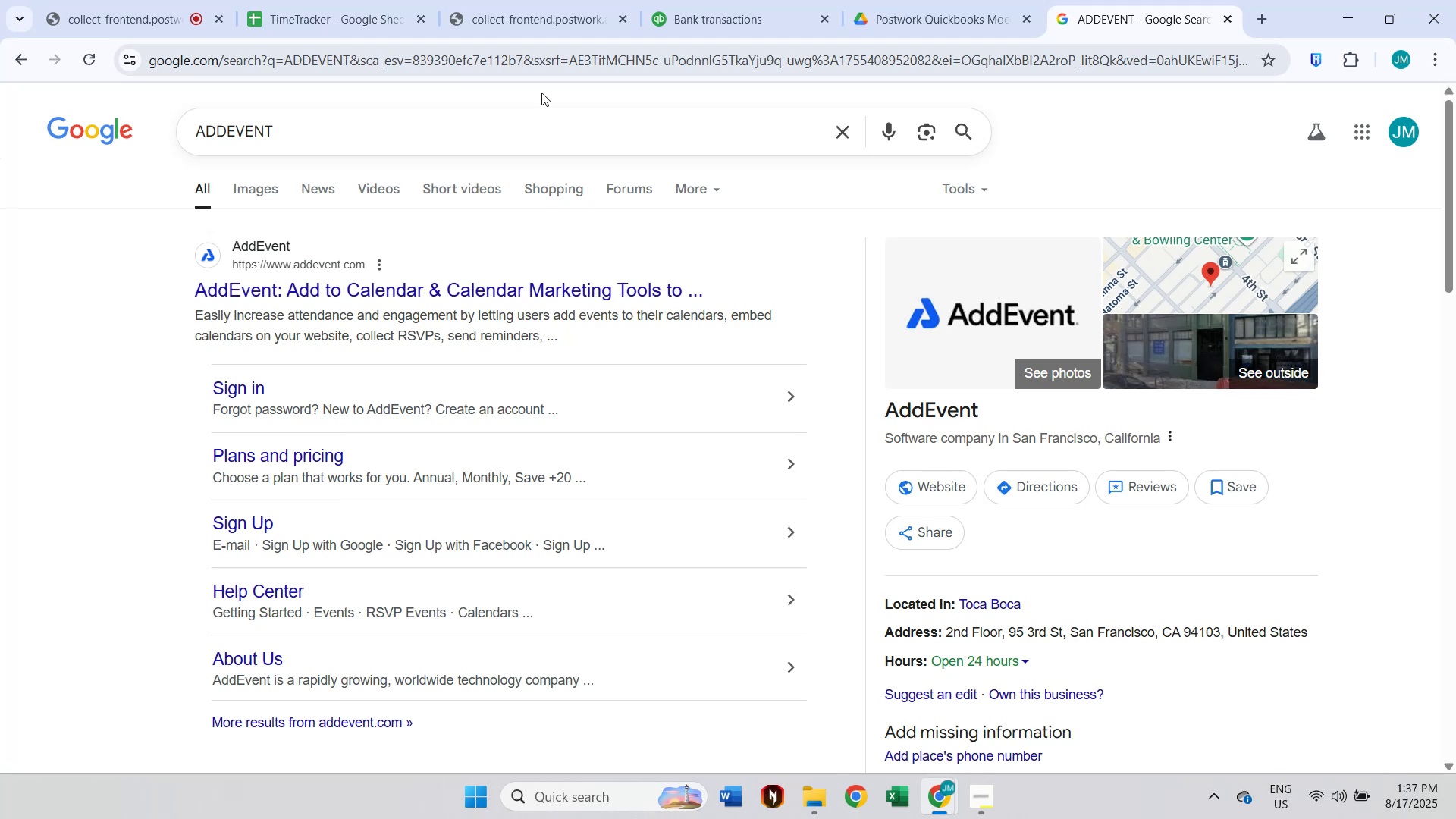 
left_click([718, 0])
 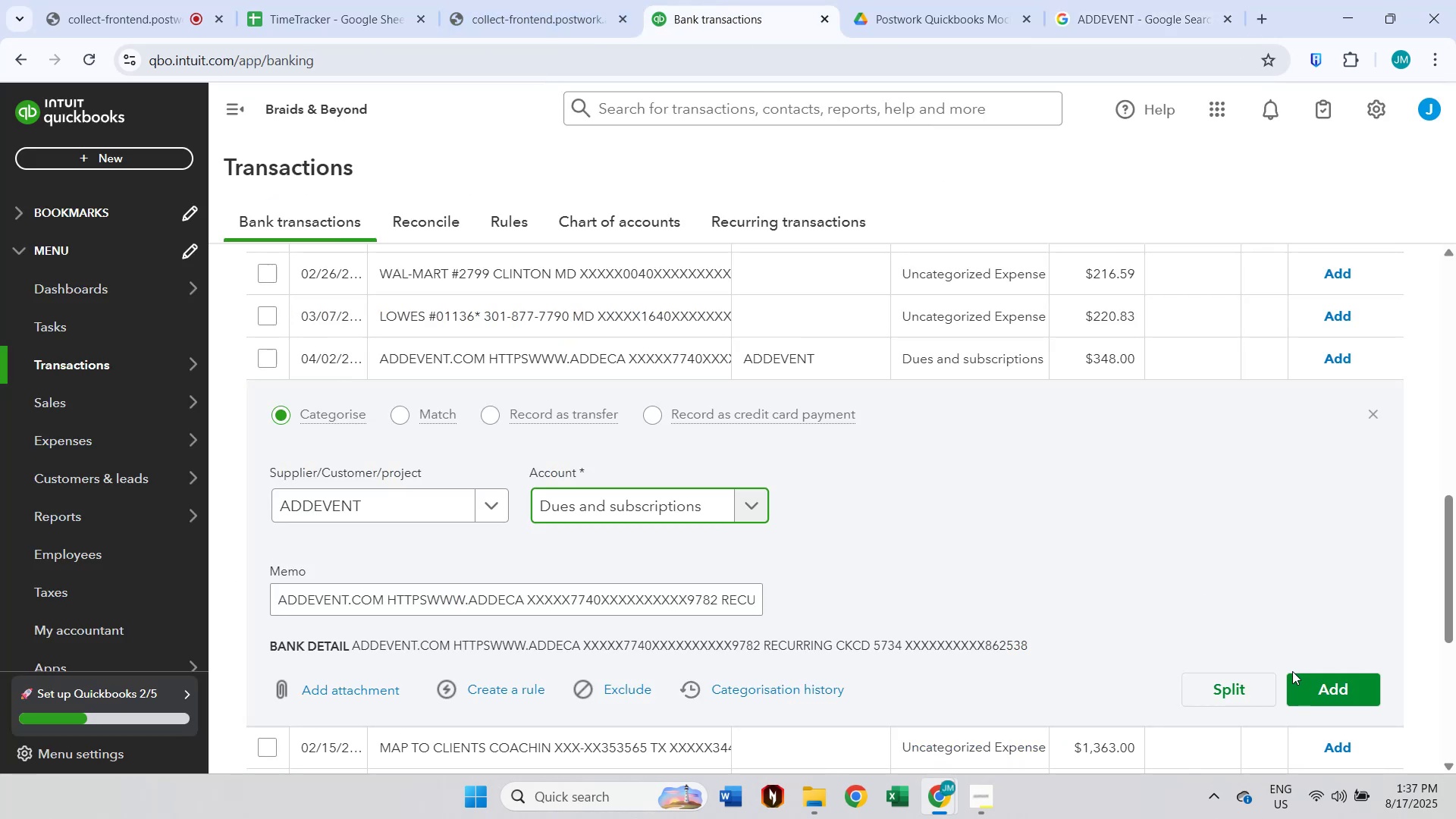 
left_click([1316, 682])
 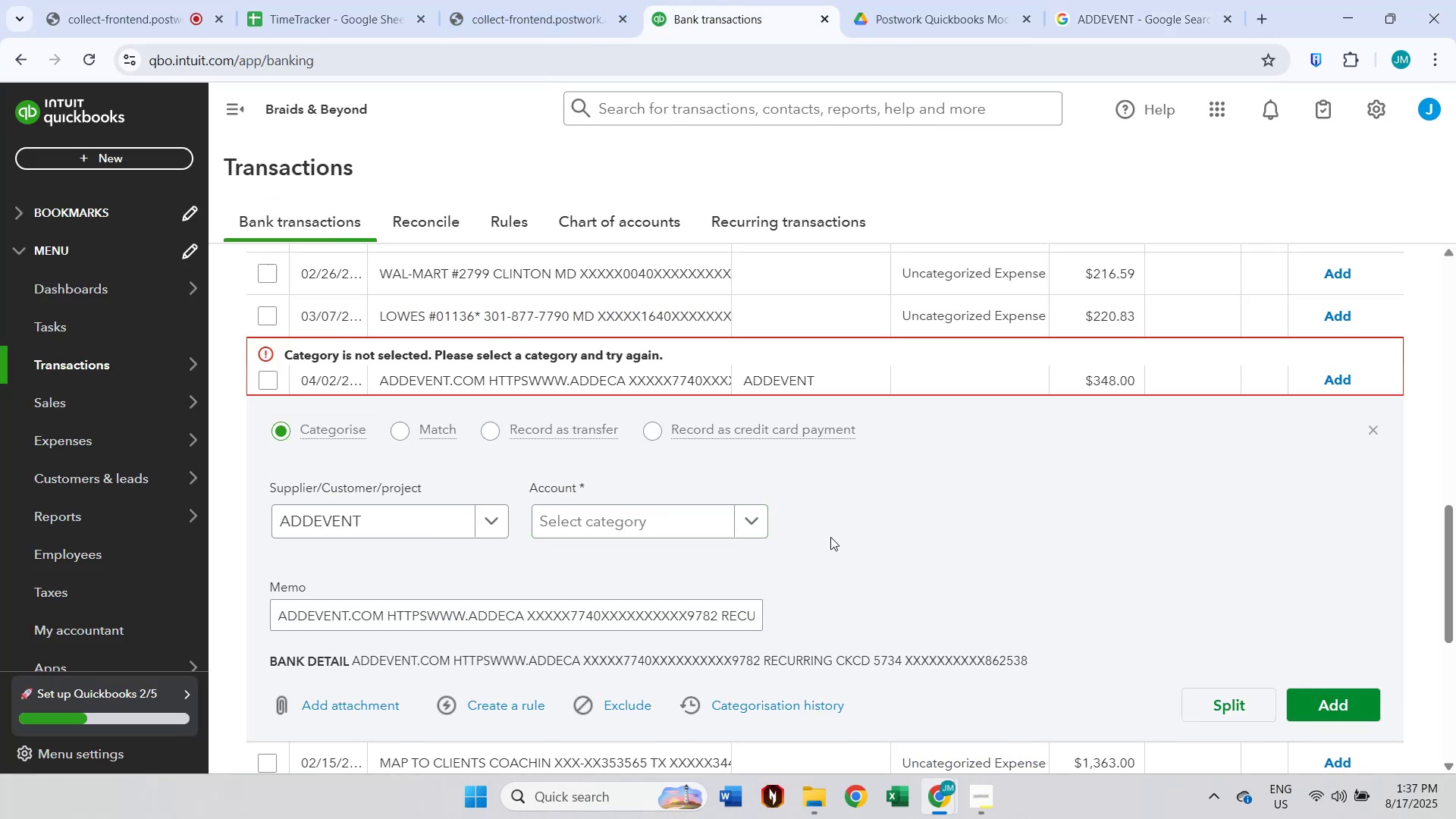 
double_click([611, 539])
 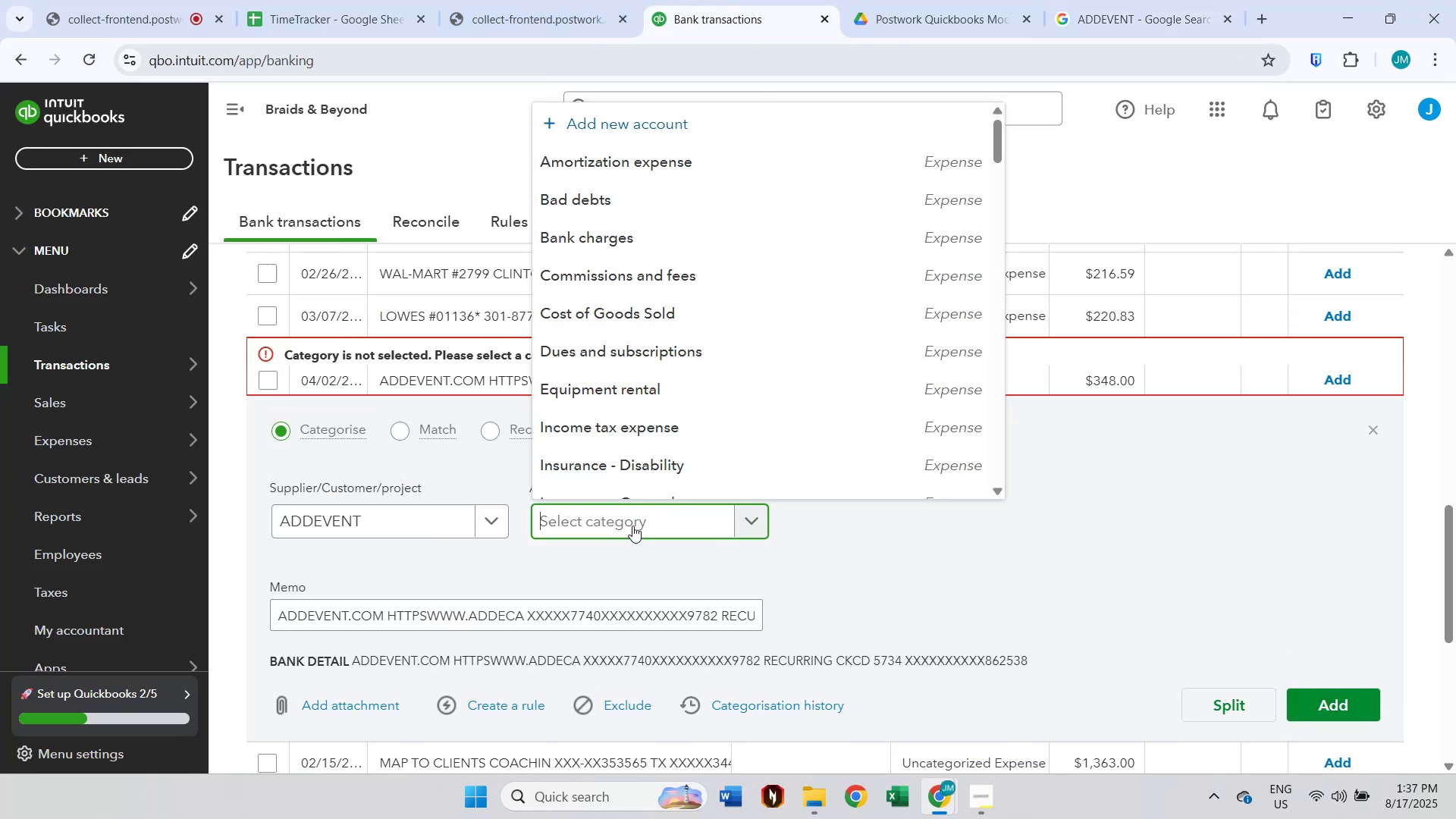 
type(dues)
 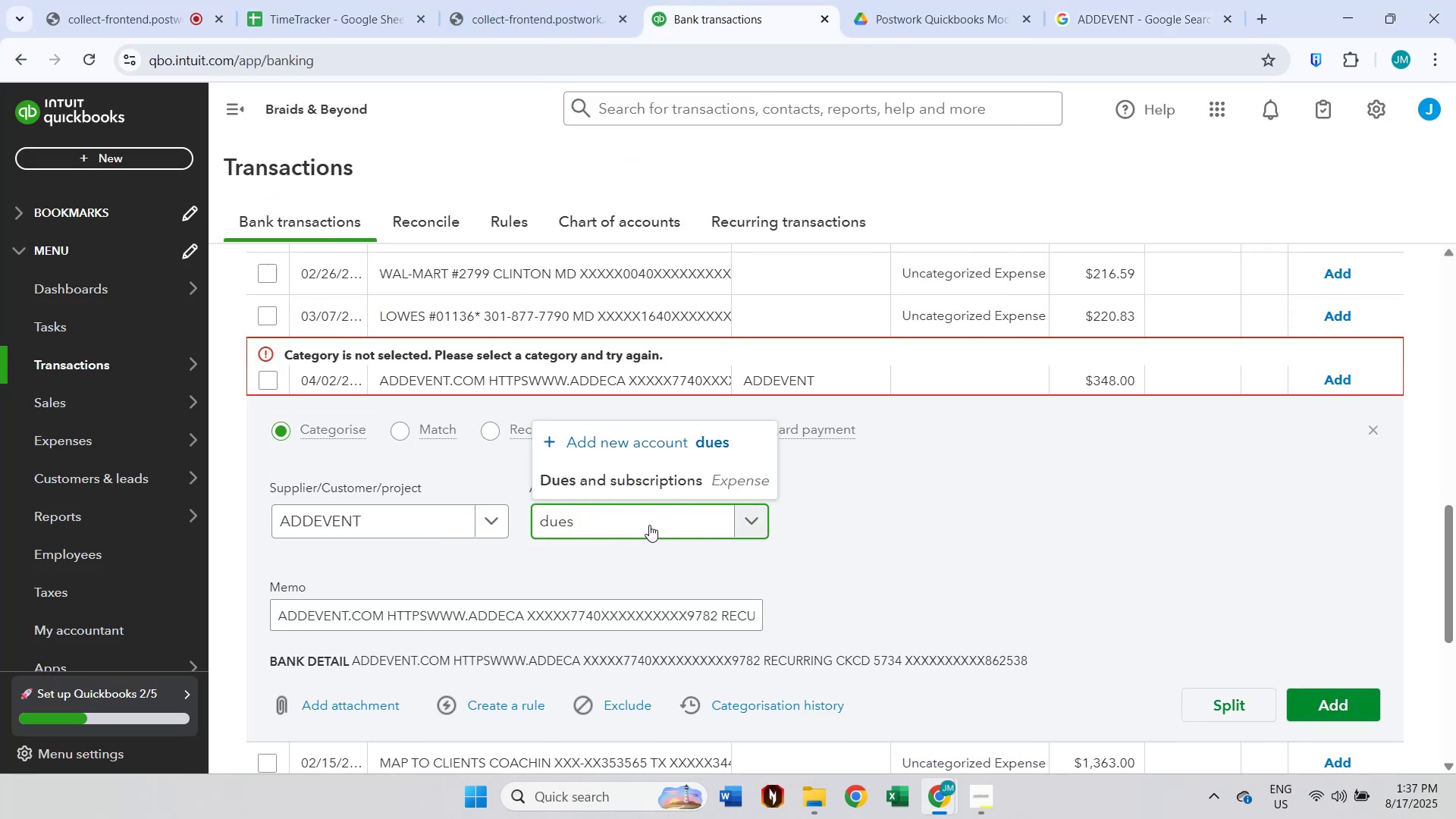 
left_click([667, 492])
 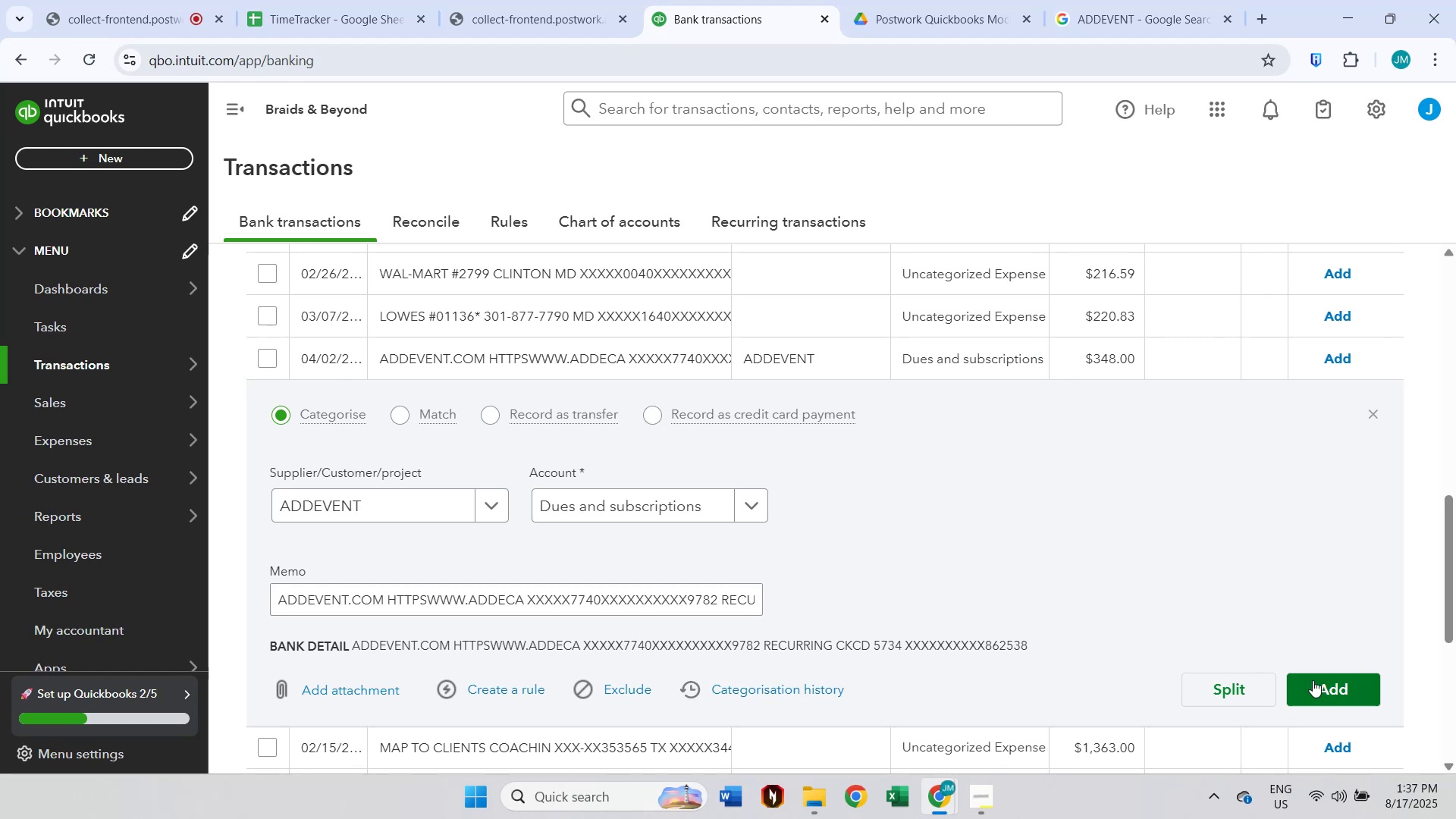 
left_click([1338, 680])
 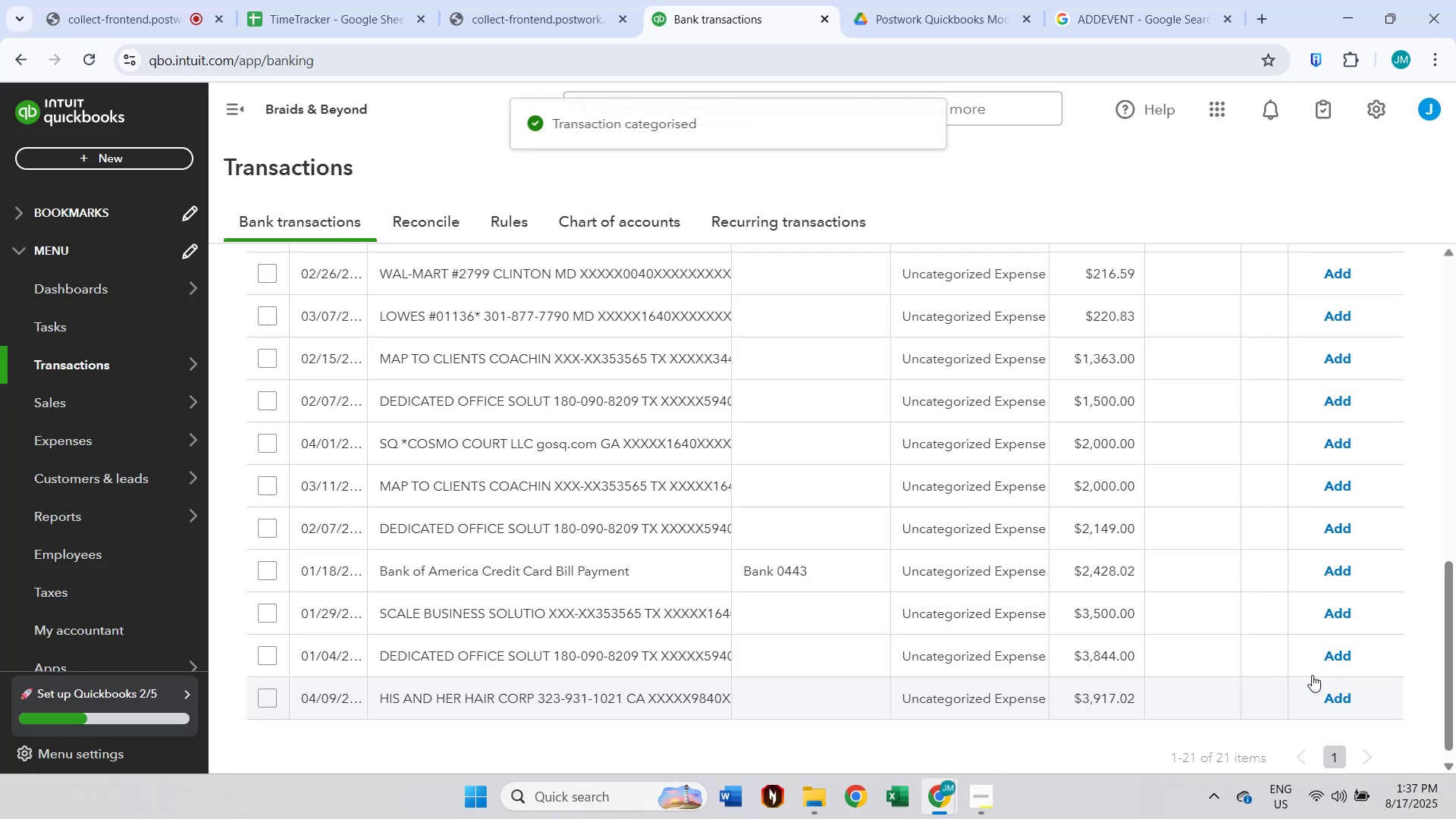 